 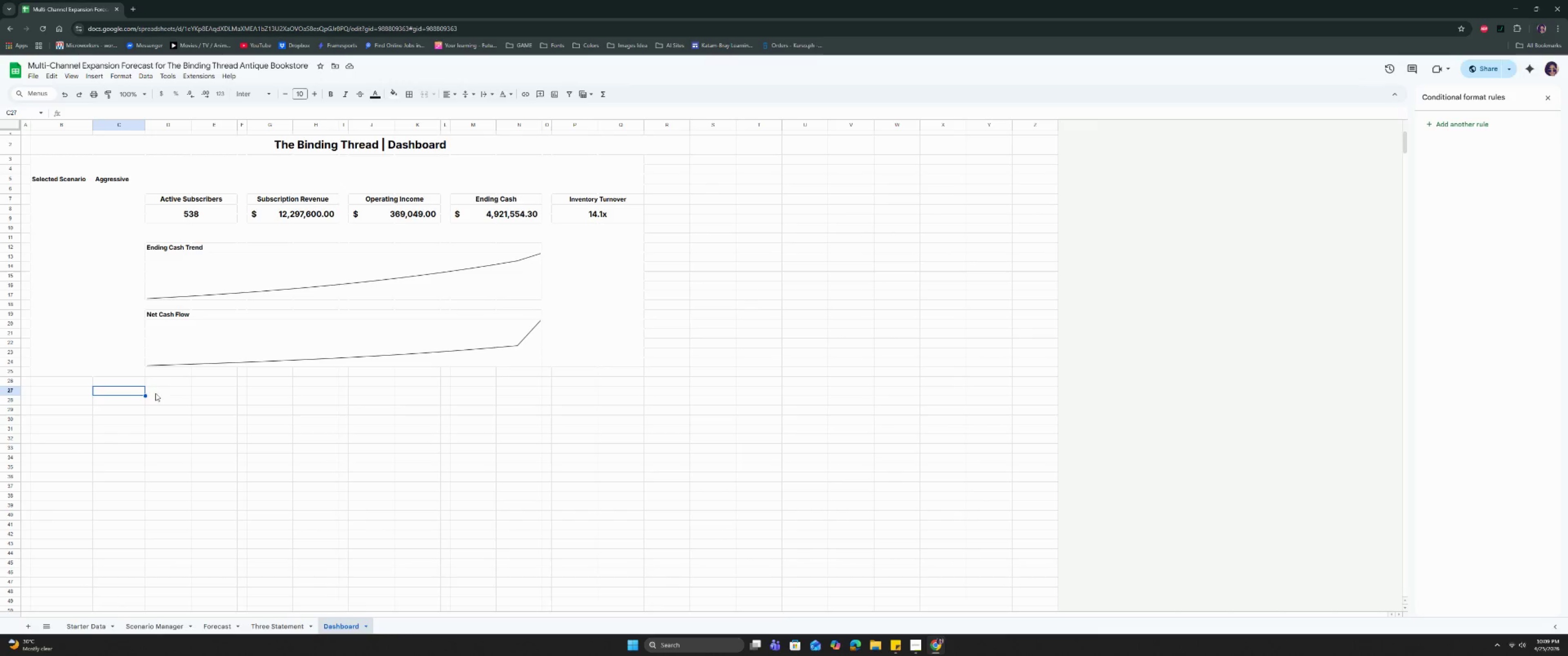 
left_click([167, 390])
 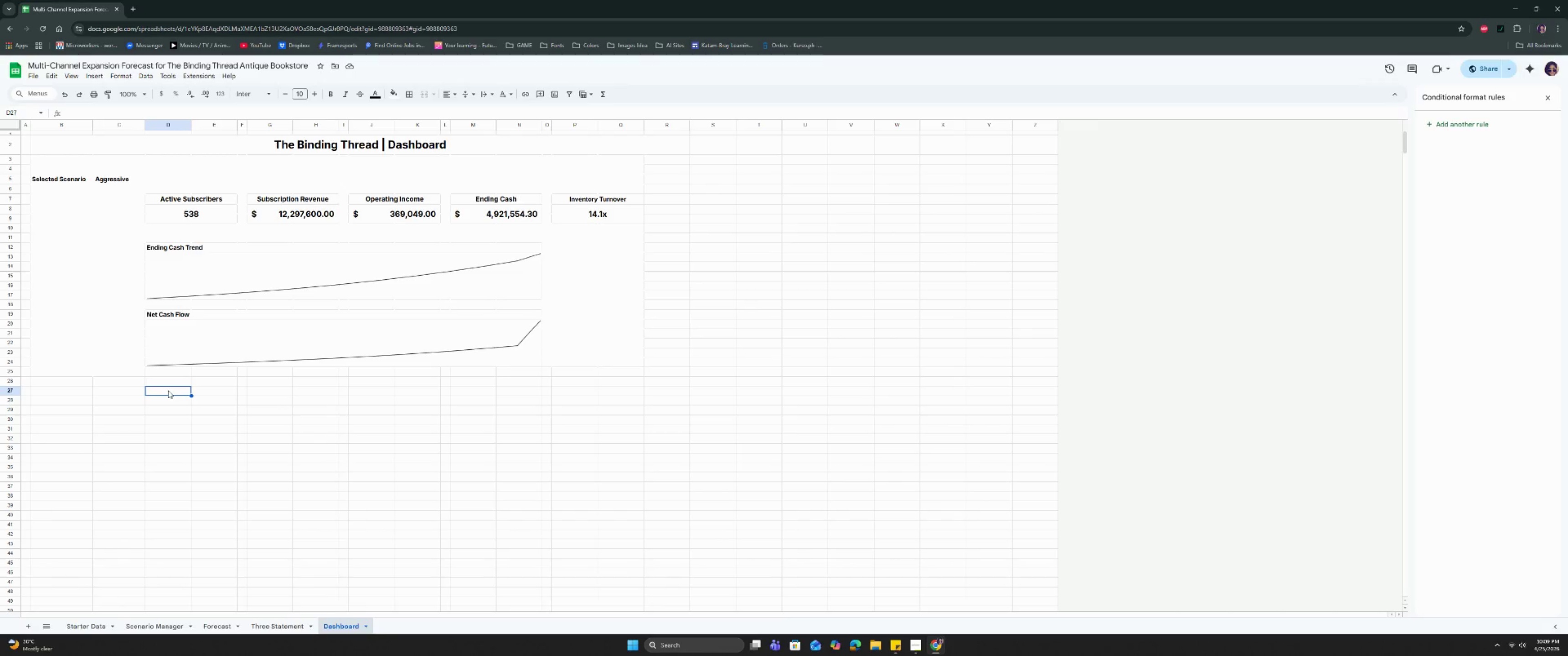 
wait(5.87)
 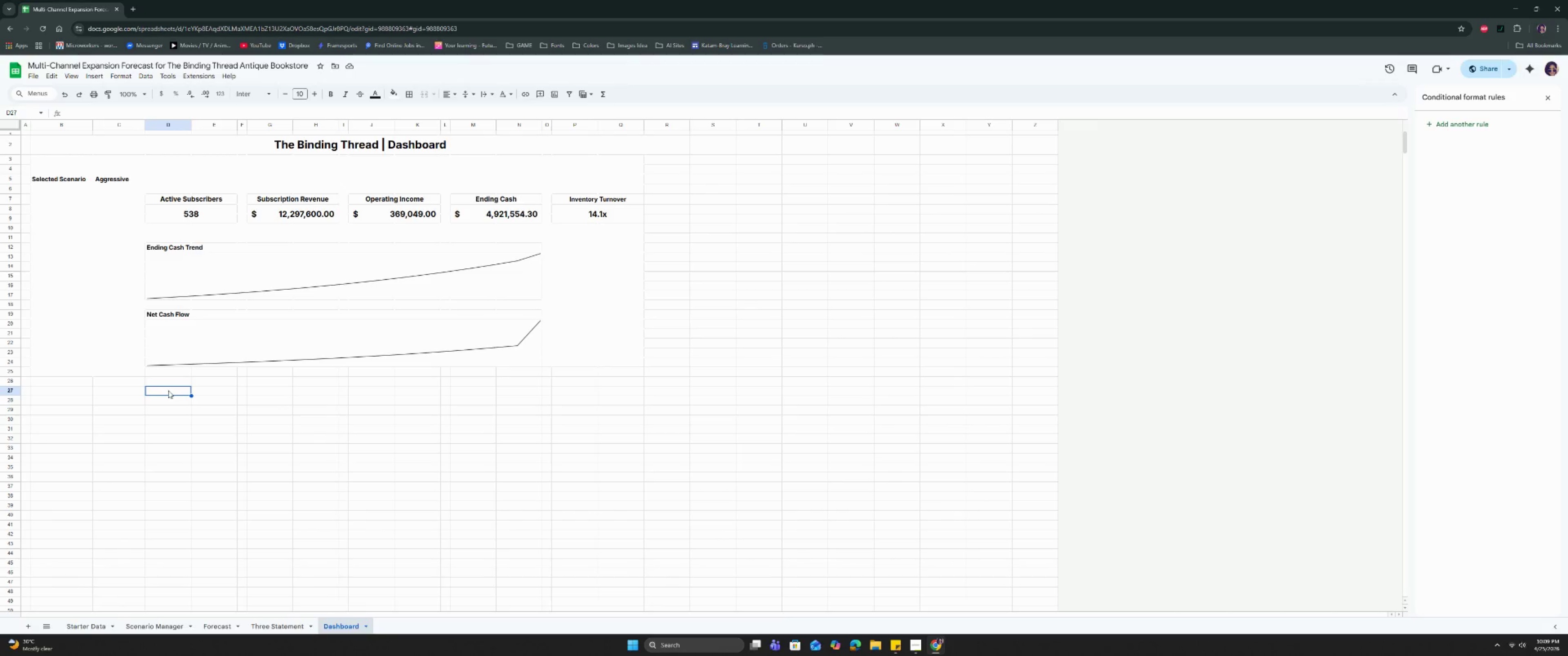 
scroll: coordinate [168, 390], scroll_direction: down, amount: 1.0
 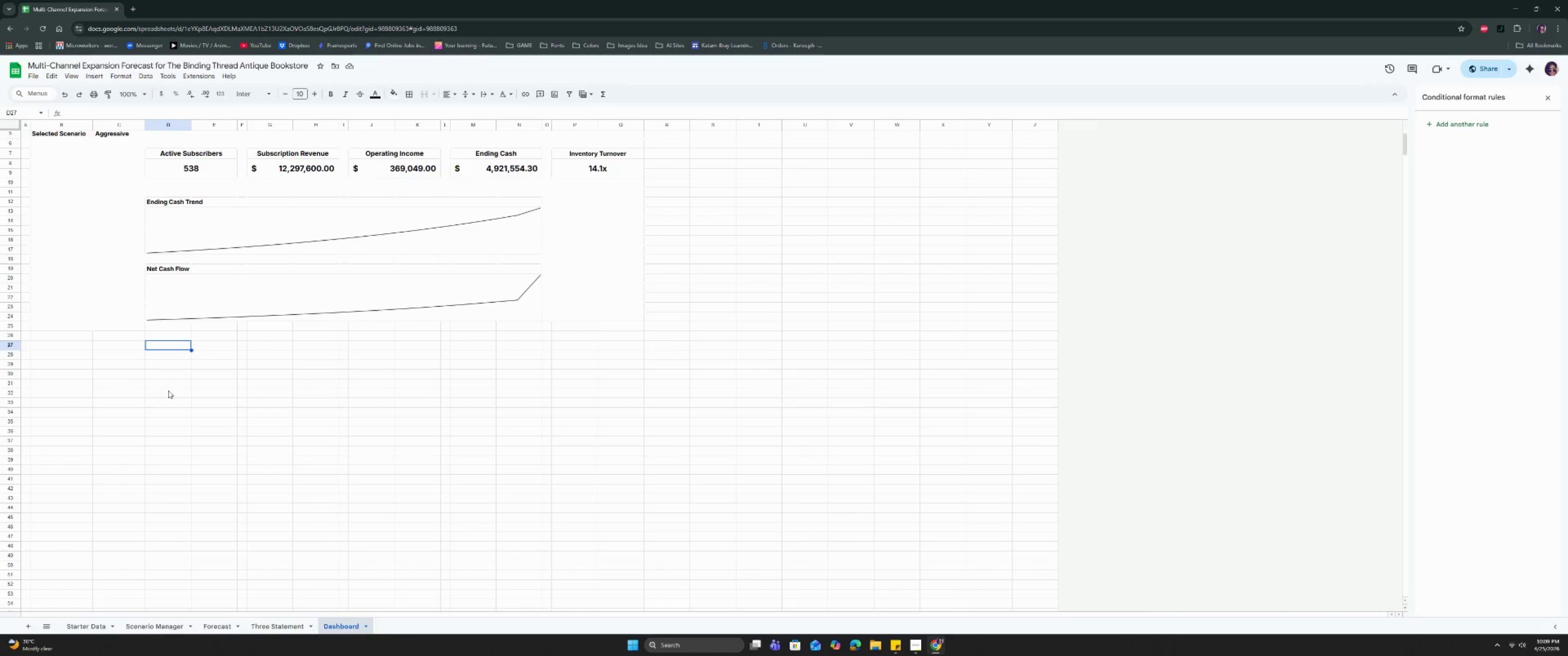 
wait(7.63)
 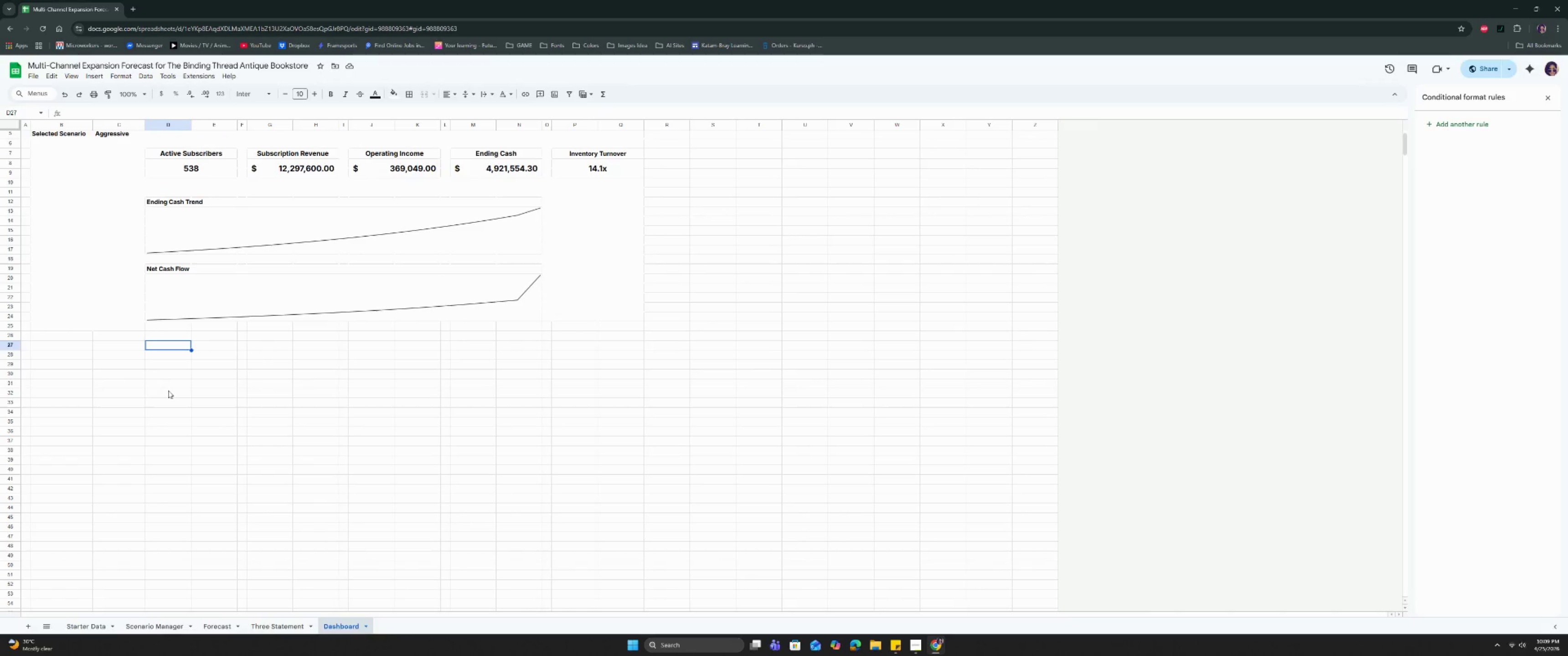 
type(Invo)
key(Backspace)
type(entory RT)
key(Backspace)
key(Backspace)
type(Turnover)
key(Tab)
 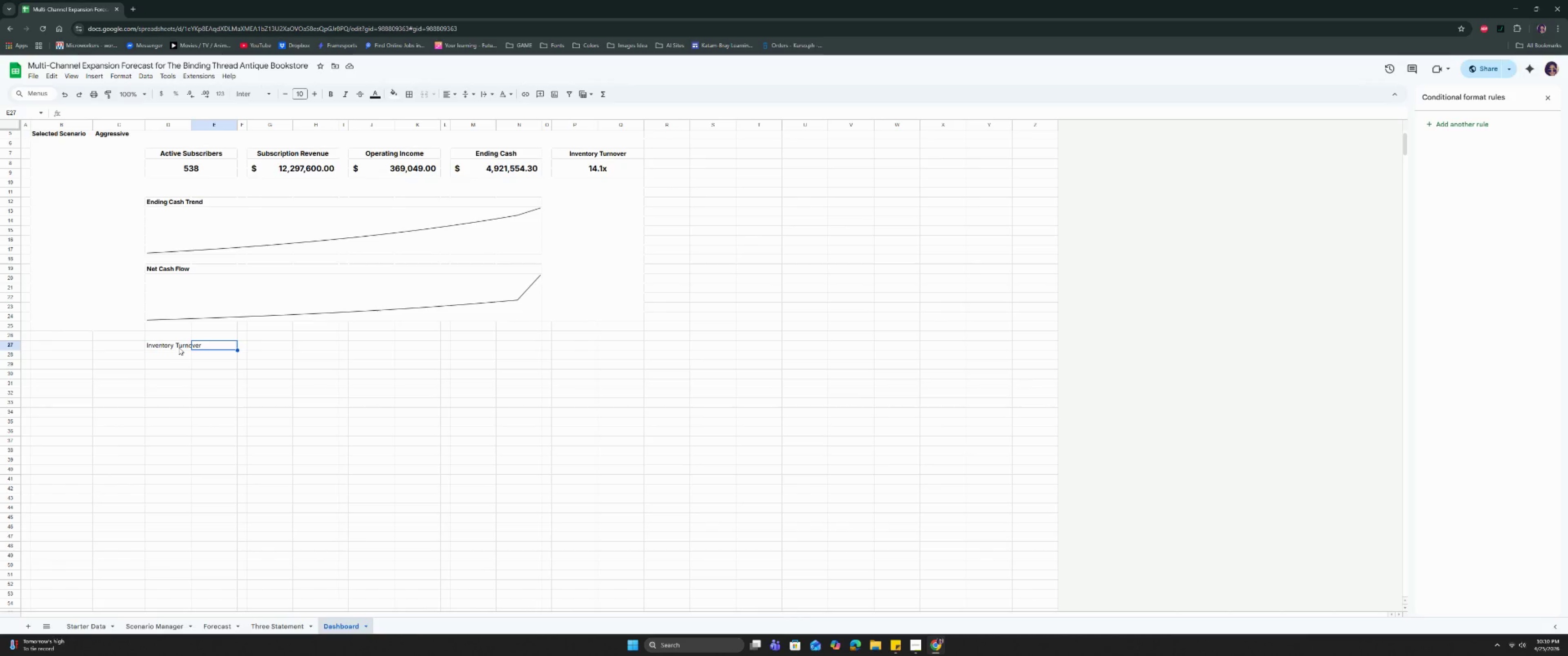 
wait(15.78)
 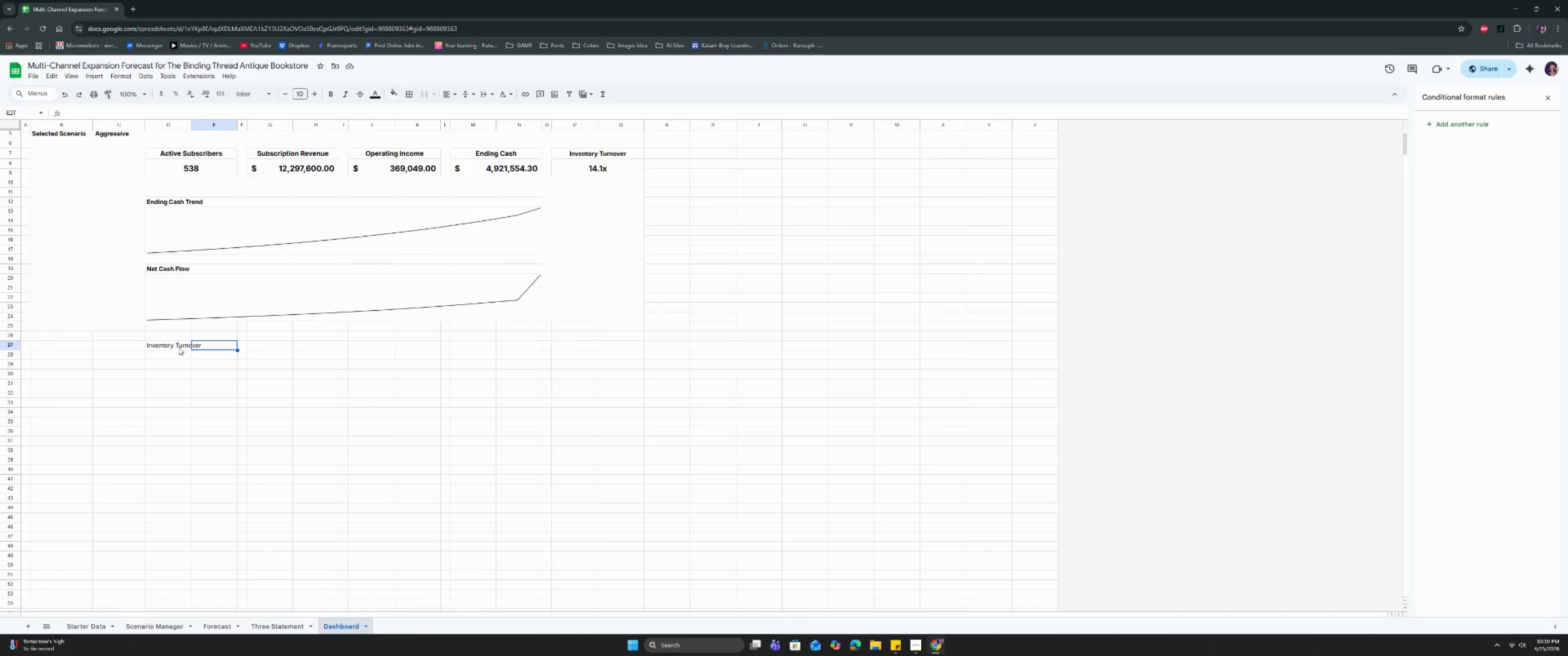 
left_click([179, 347])
 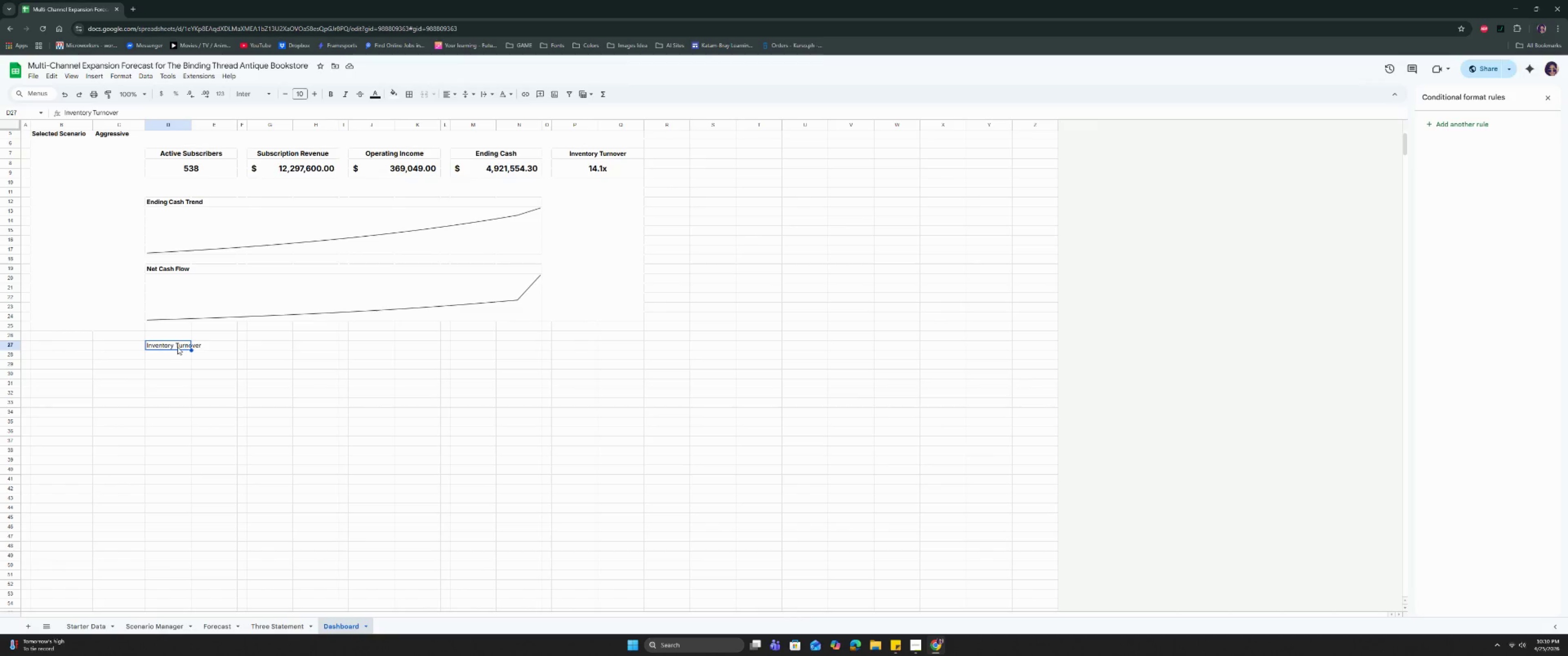 
left_click_drag(start_coordinate=[177, 346], to_coordinate=[197, 345])
 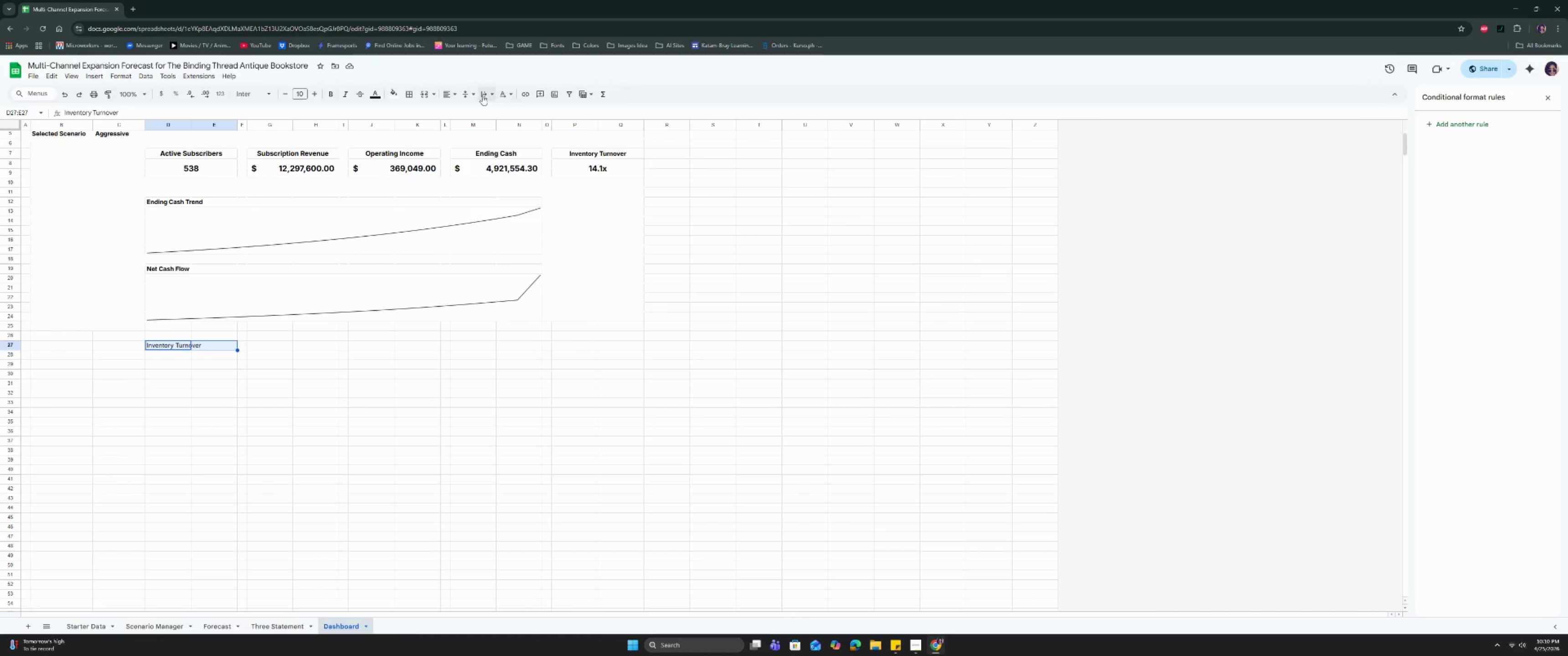 
left_click([424, 95])
 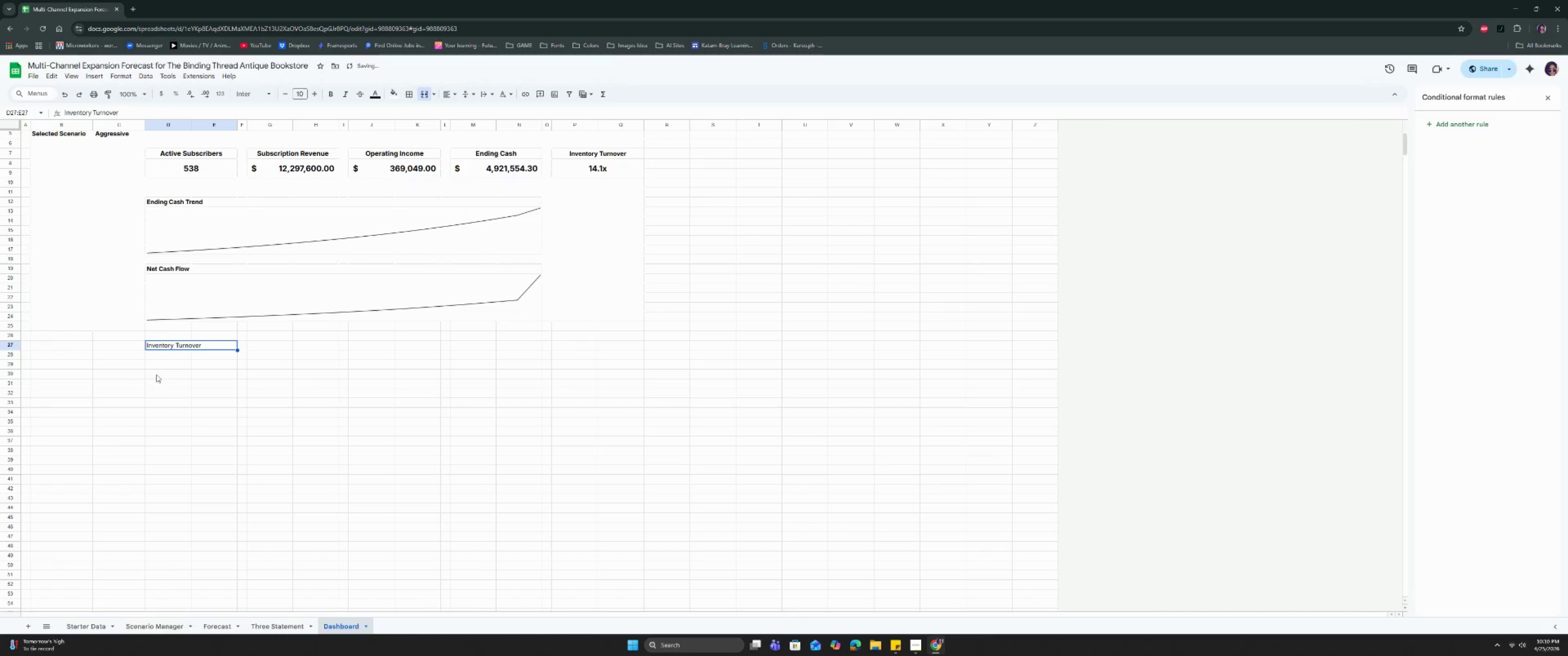 
left_click([155, 356])
 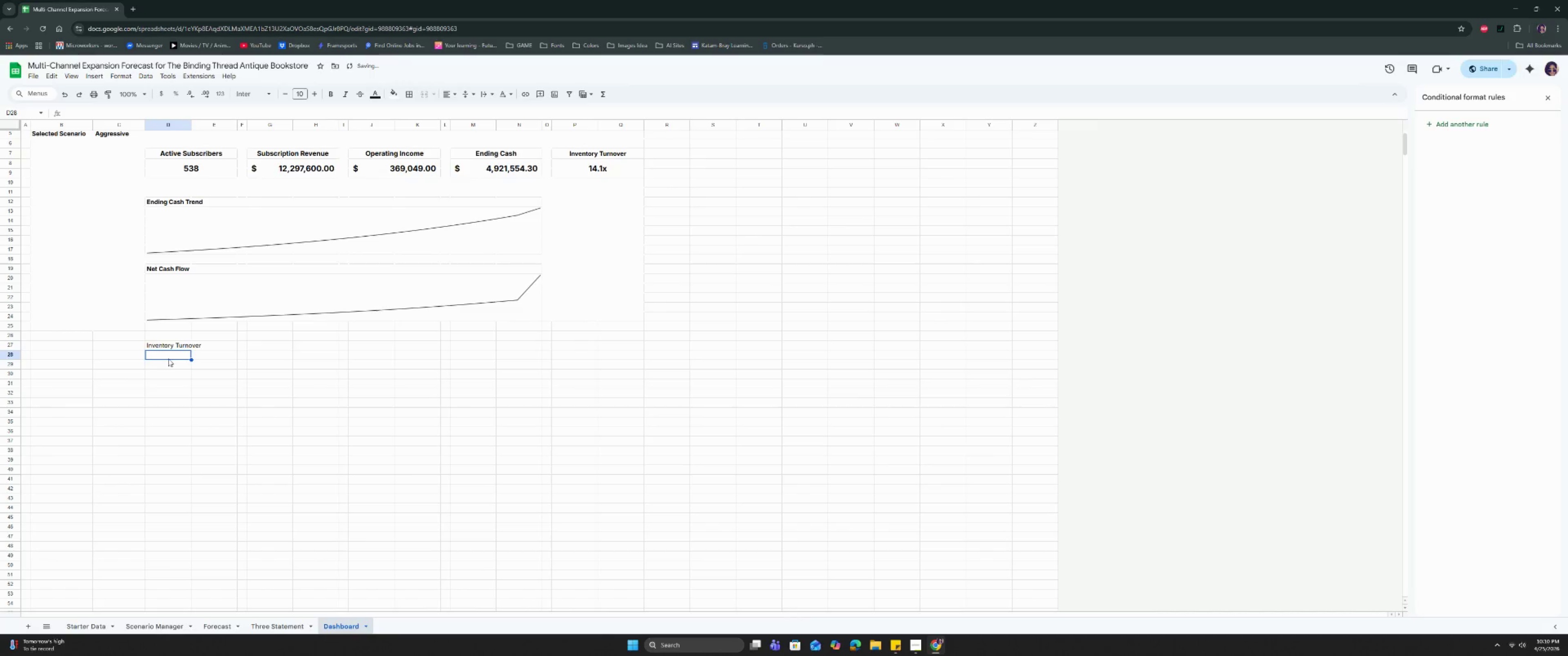 
type(Current)
key(Tab)
 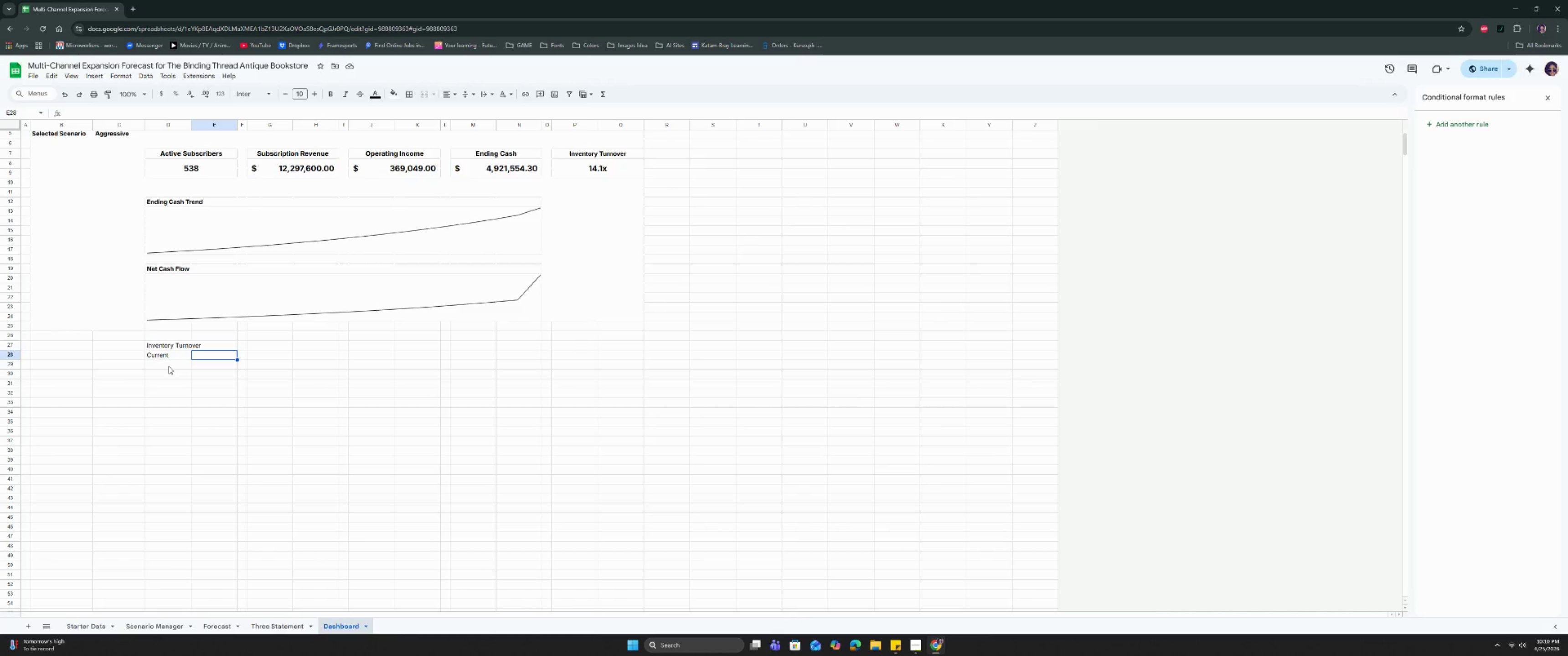 
wait(13.84)
 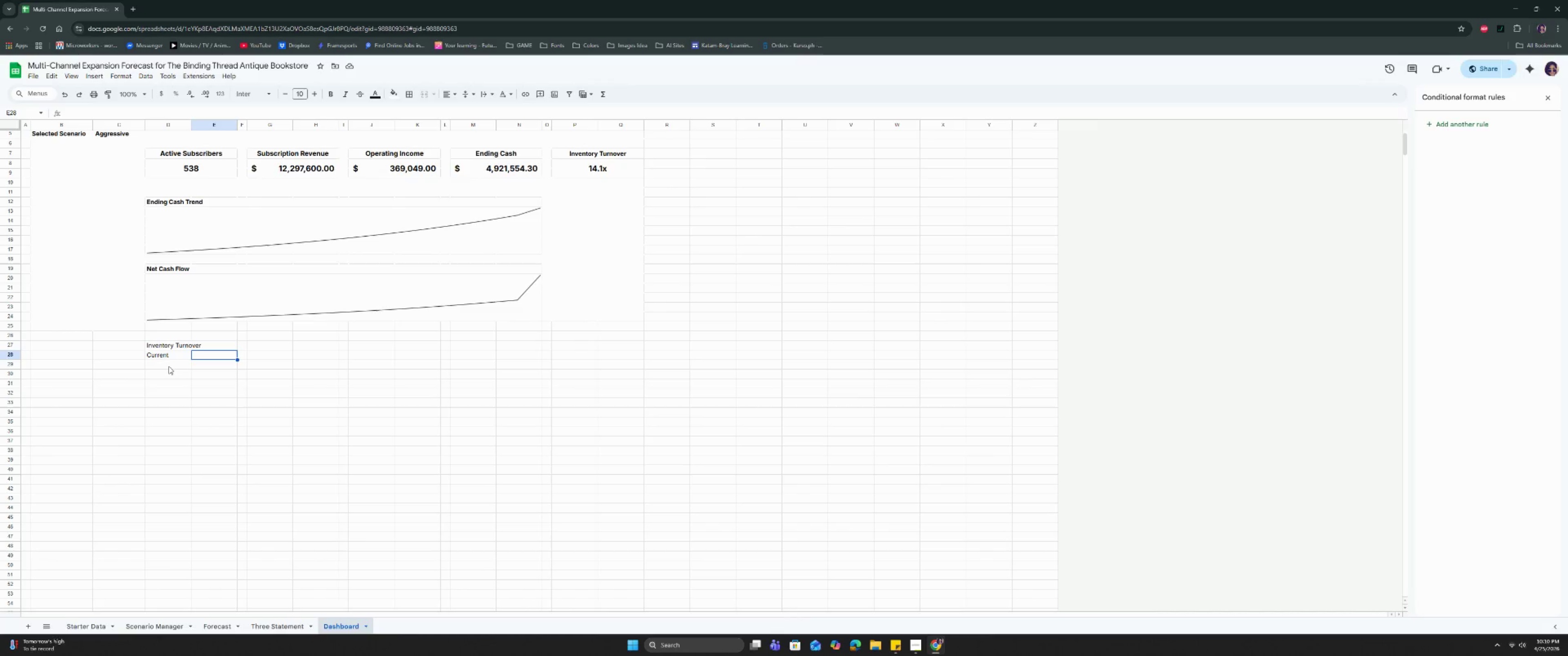 
key(Equal)
 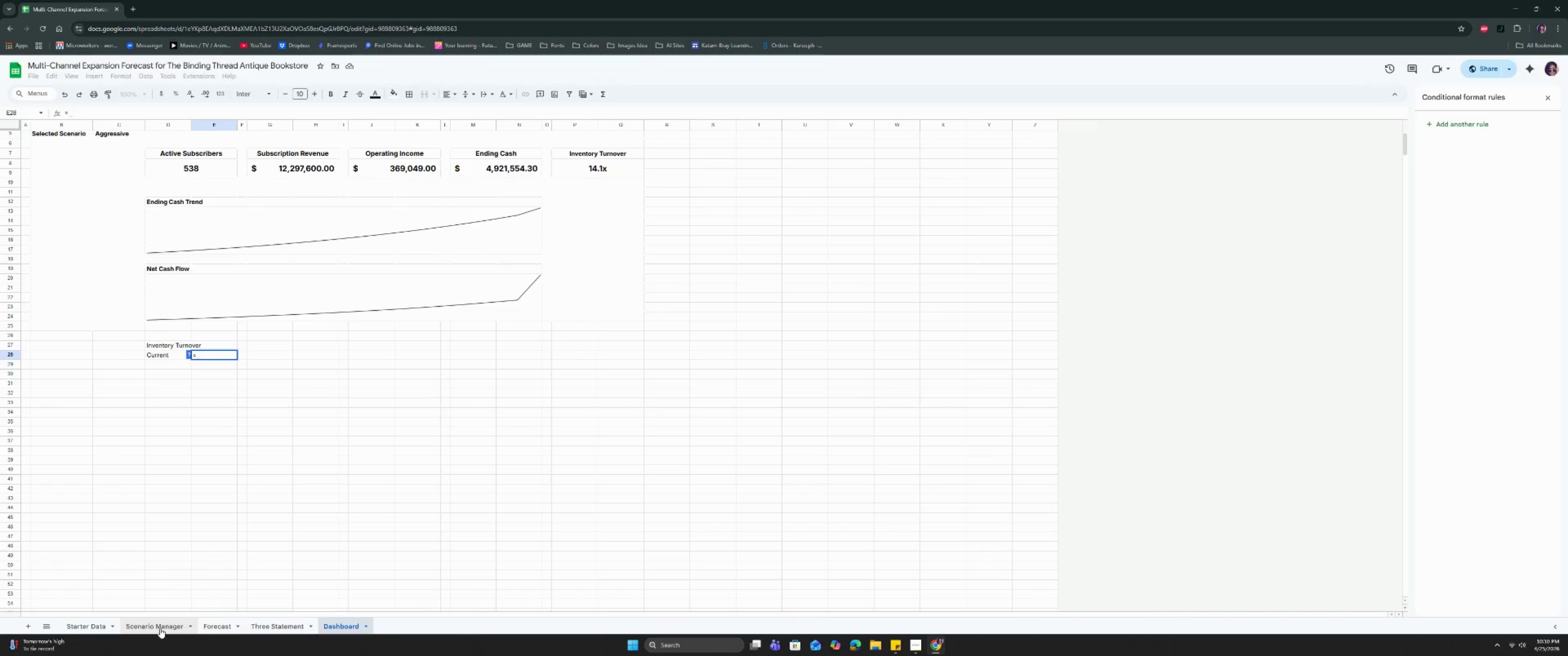 
left_click([160, 628])
 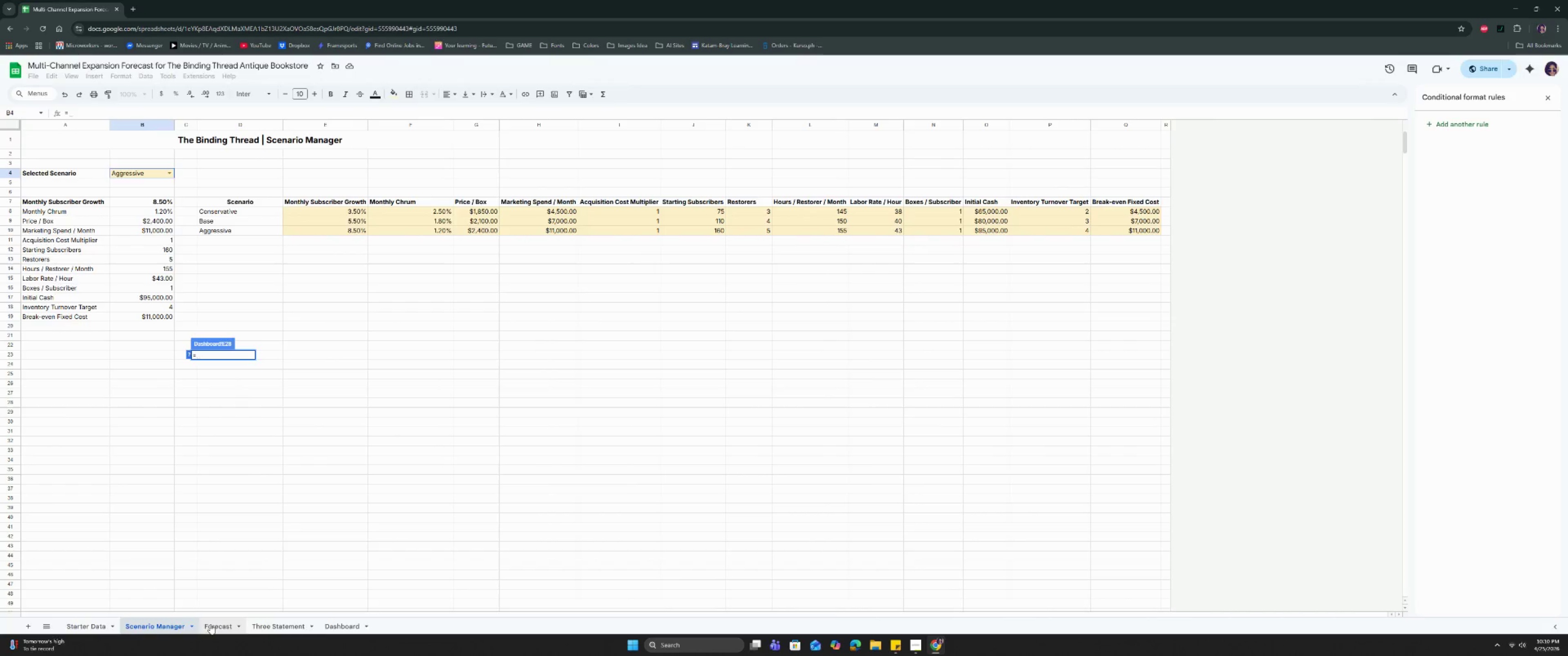 
left_click([211, 624])
 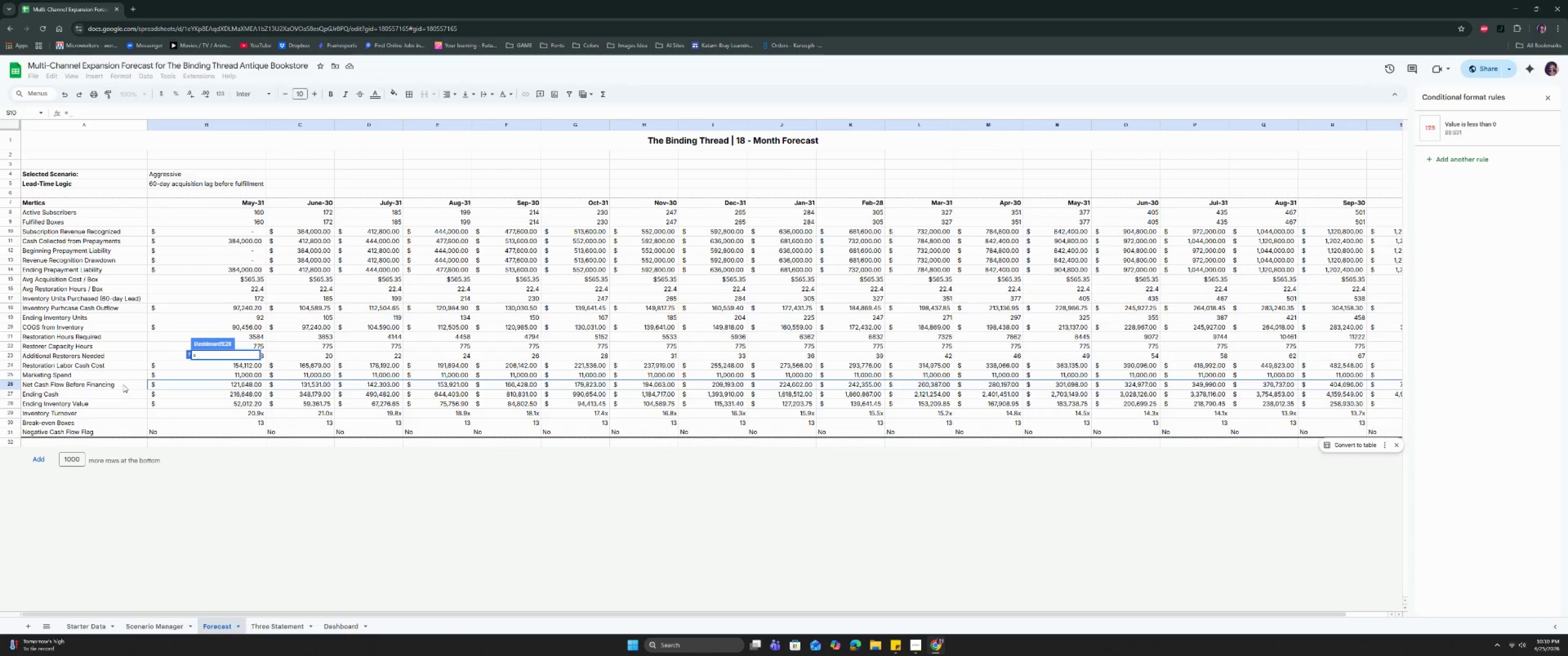 
wait(12.08)
 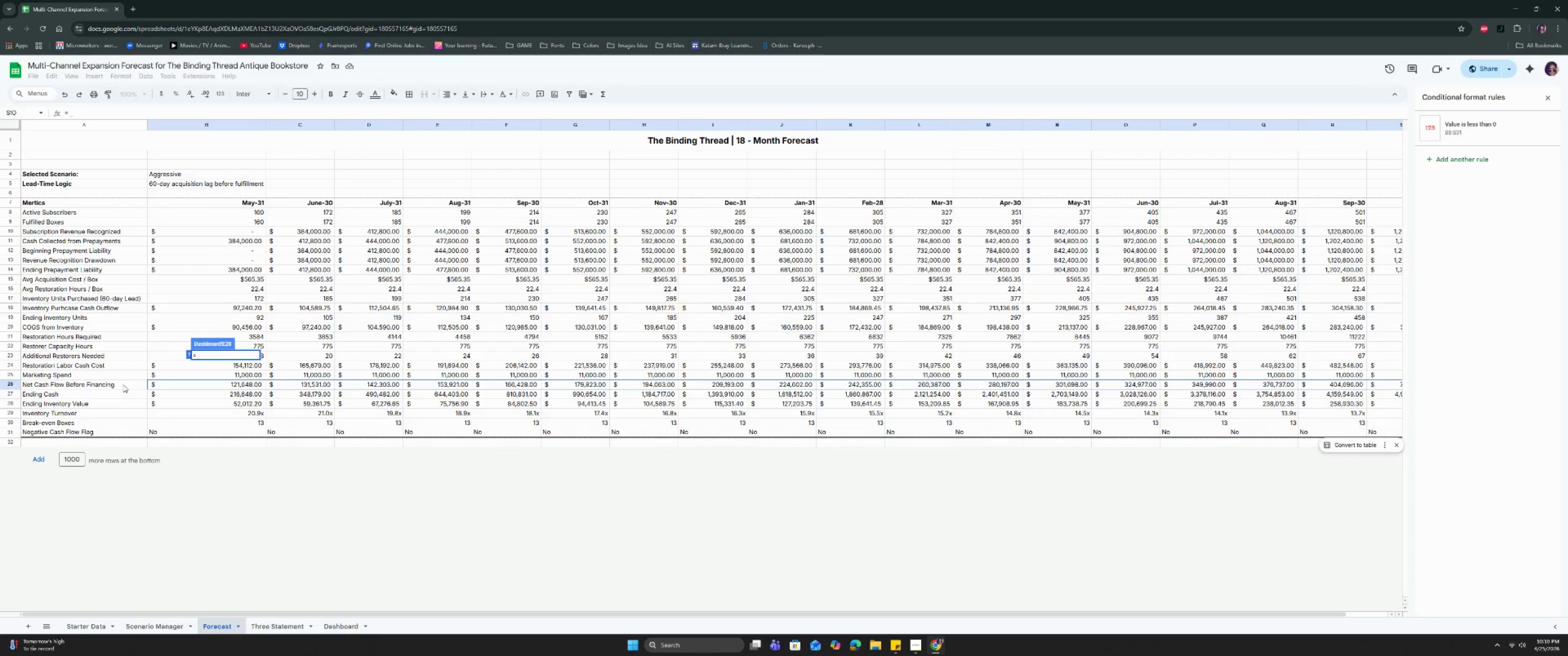 
key(ArrowRight)
 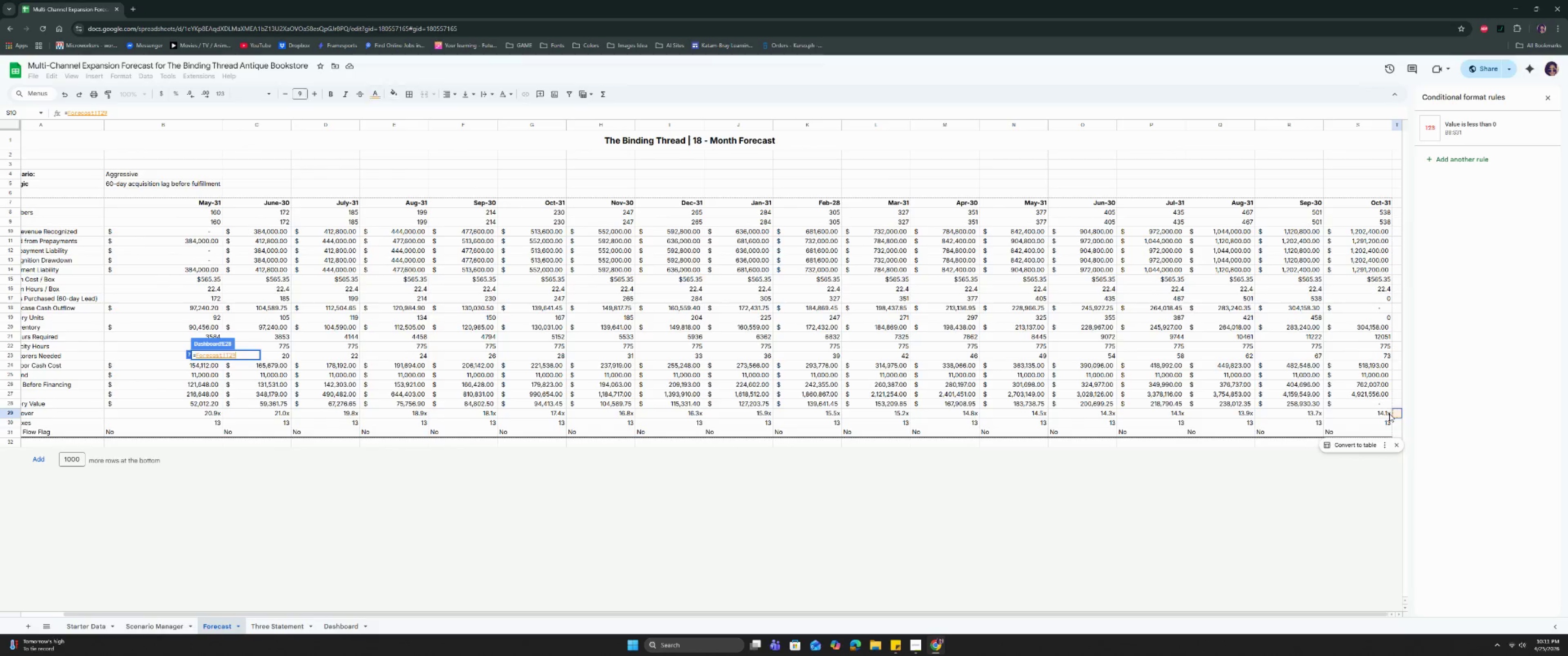 
key(ArrowRight)
 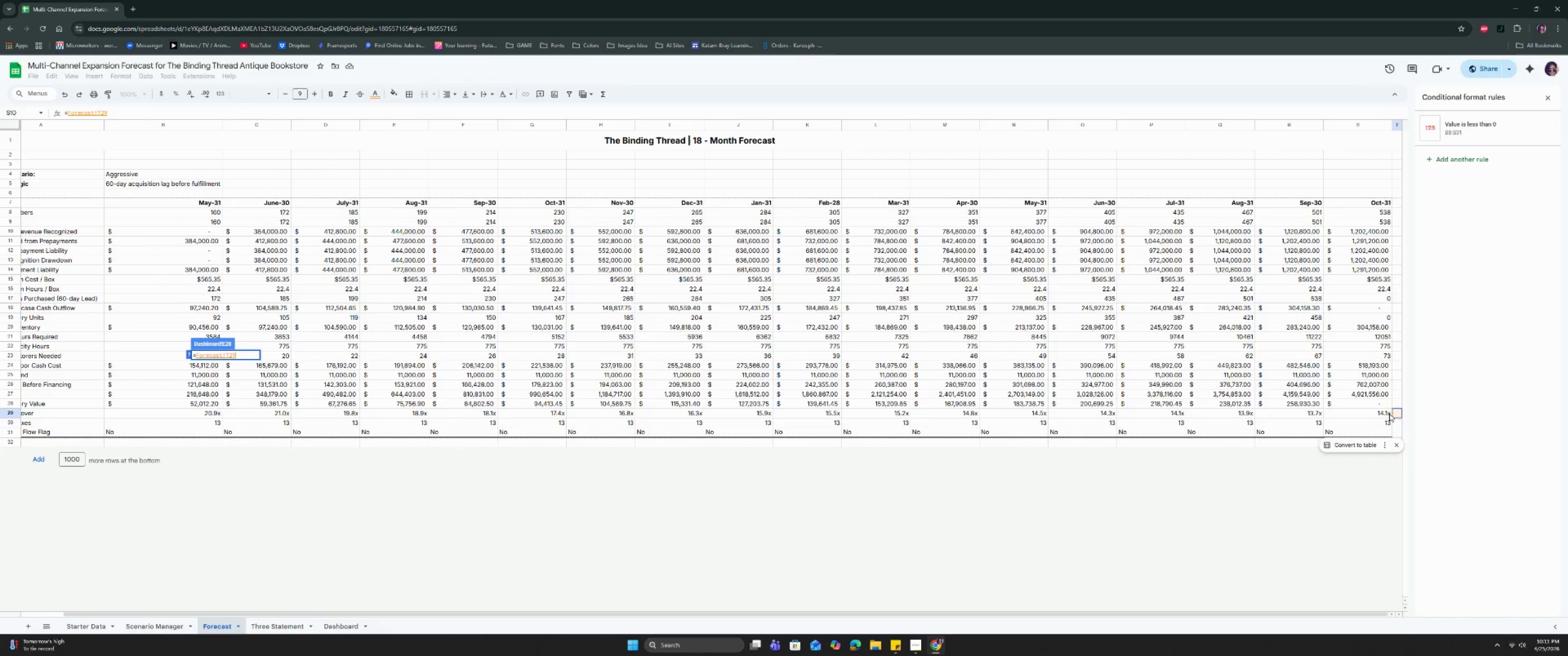 
key(ArrowRight)
 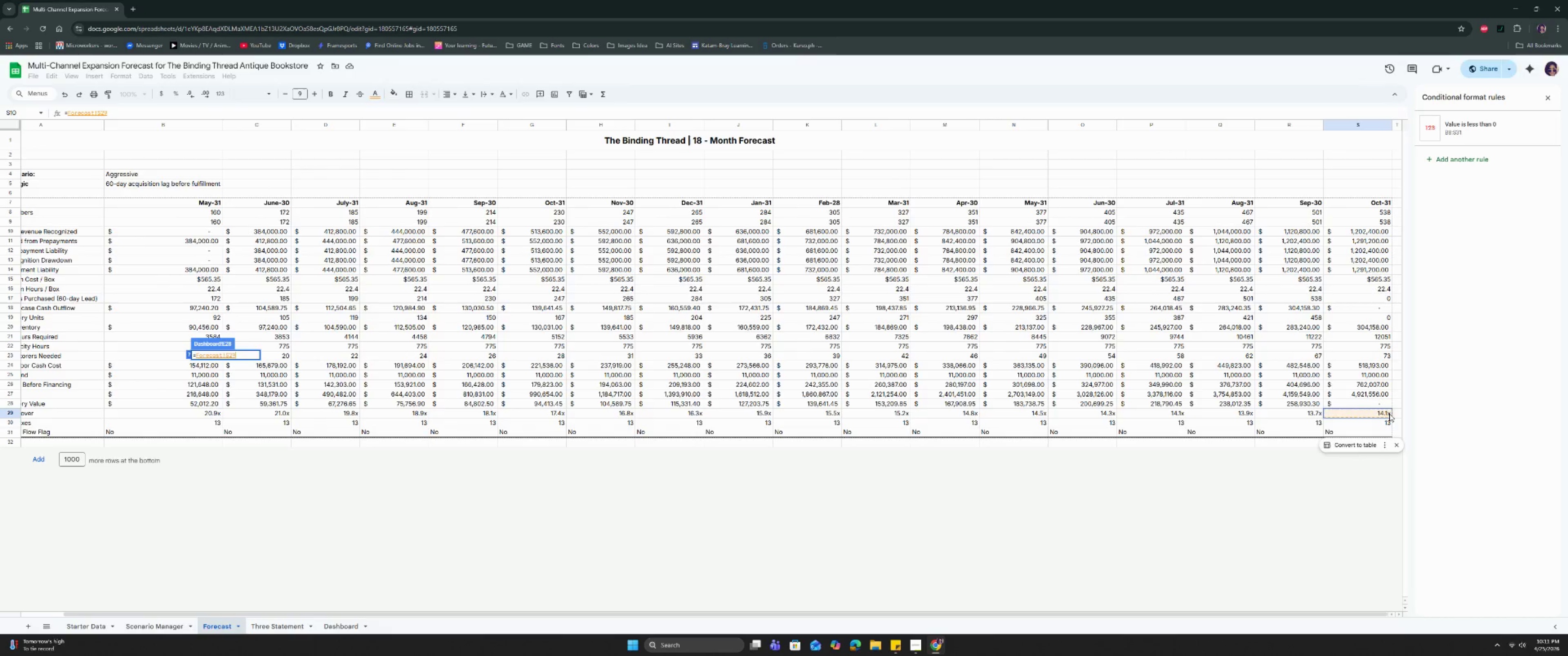 
key(ArrowLeft)
 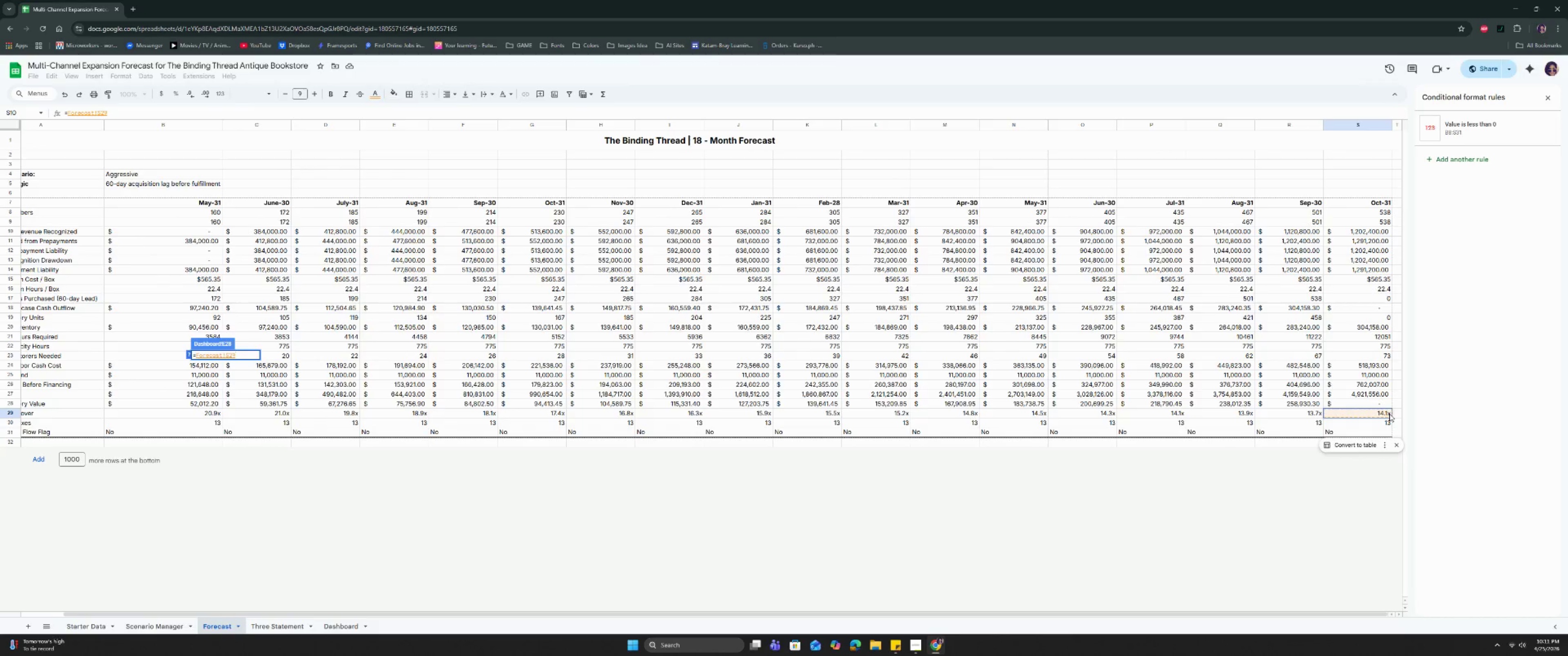 
key(Enter)
 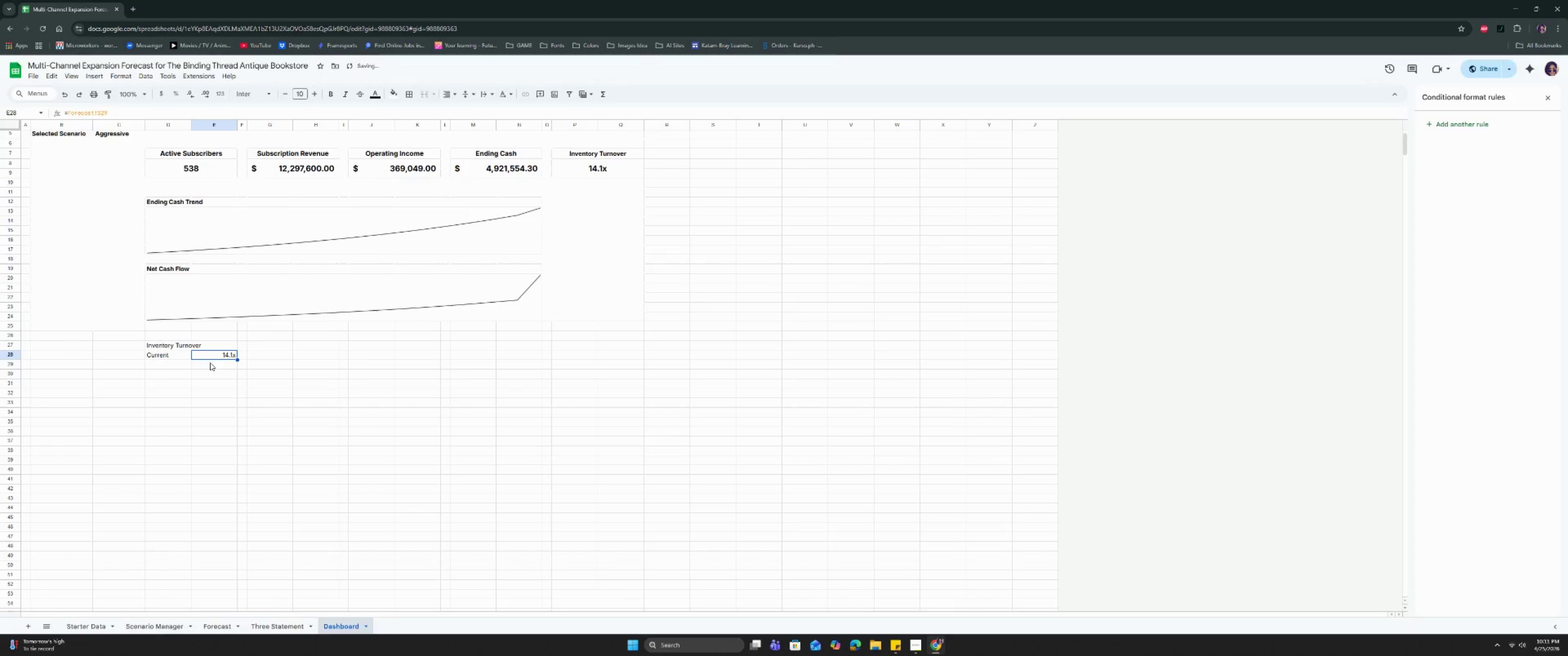 
left_click([177, 365])
 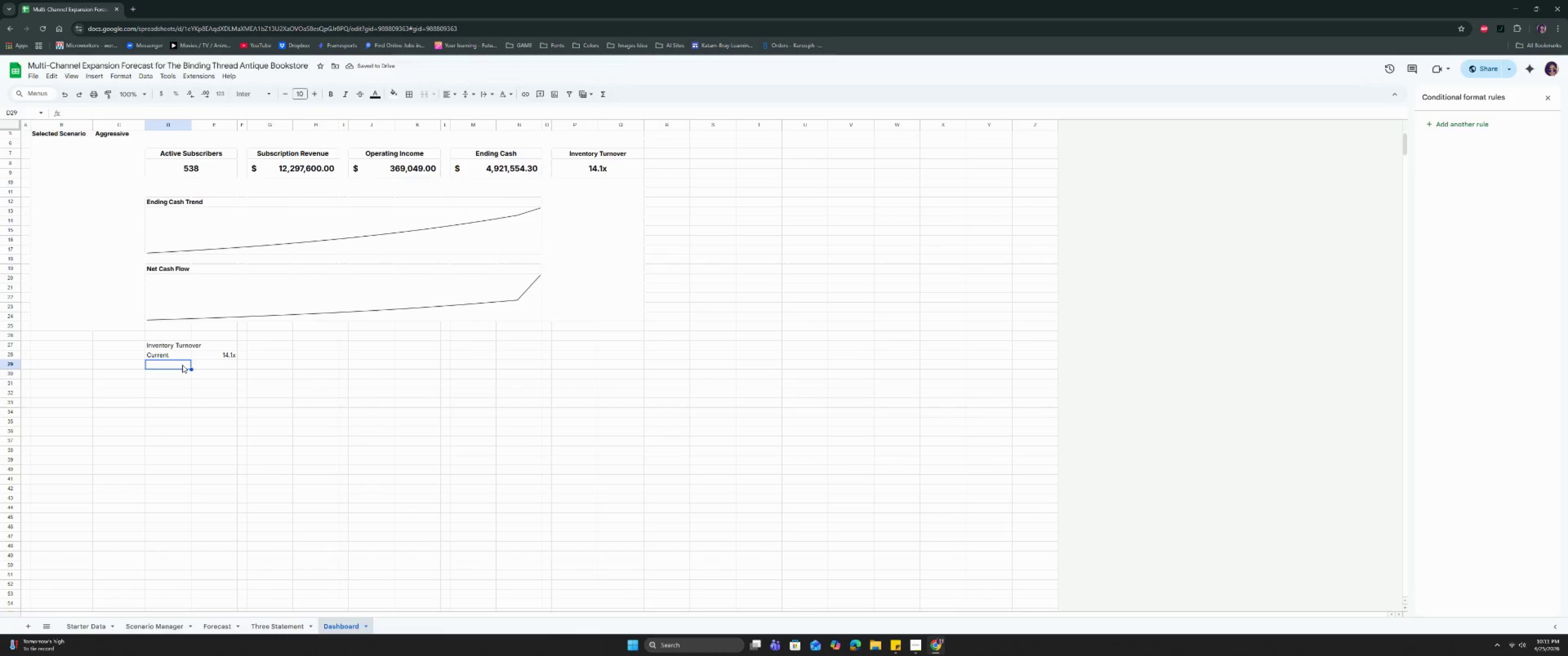 
key(CapsLock)
 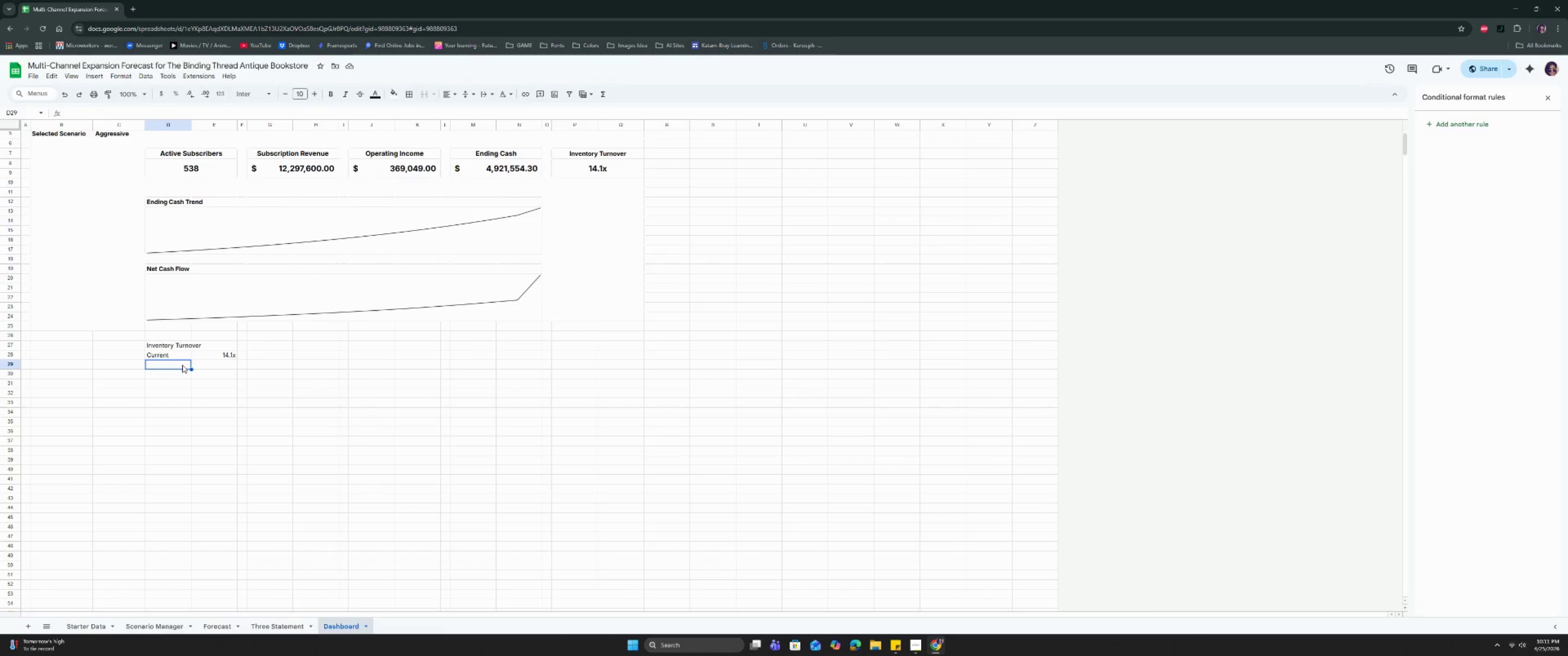 
wait(9.53)
 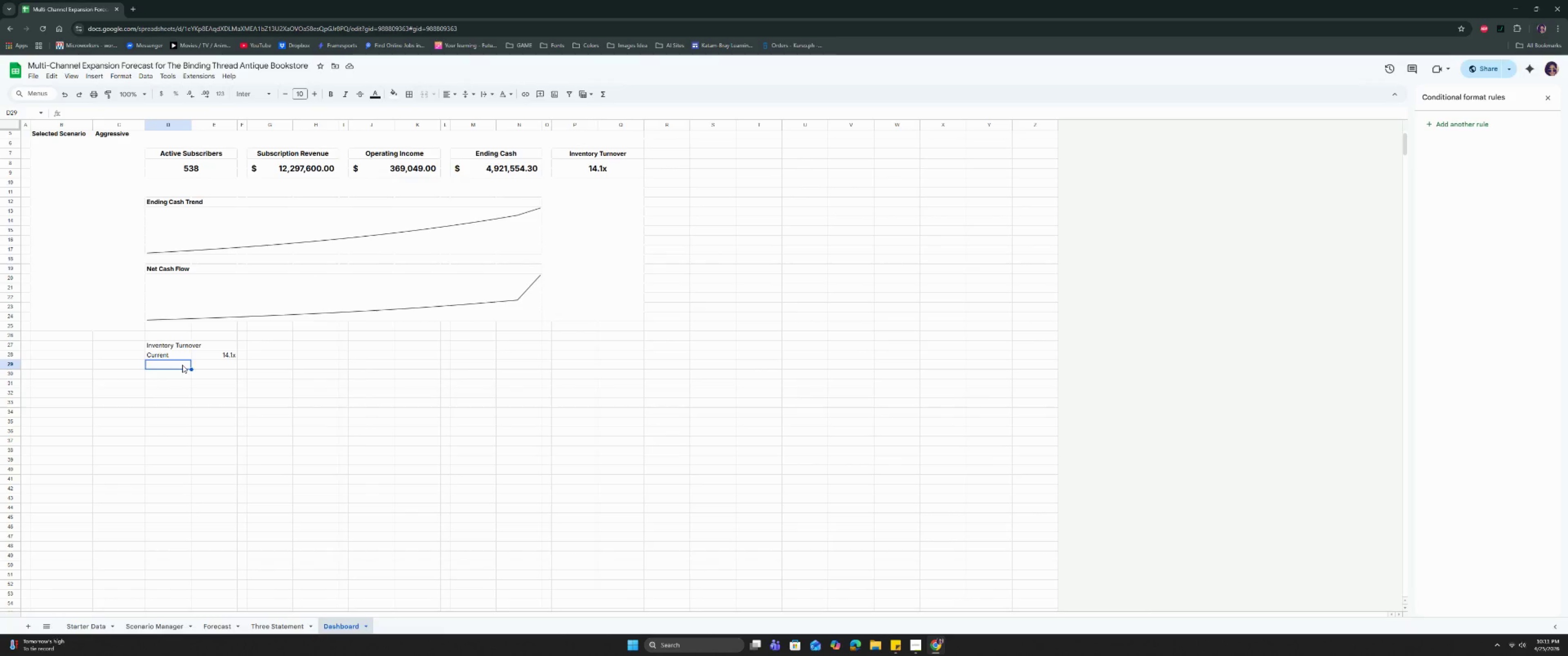 
type(rE)
key(Backspace)
key(Backspace)
type(Remaining)
key(Tab)
 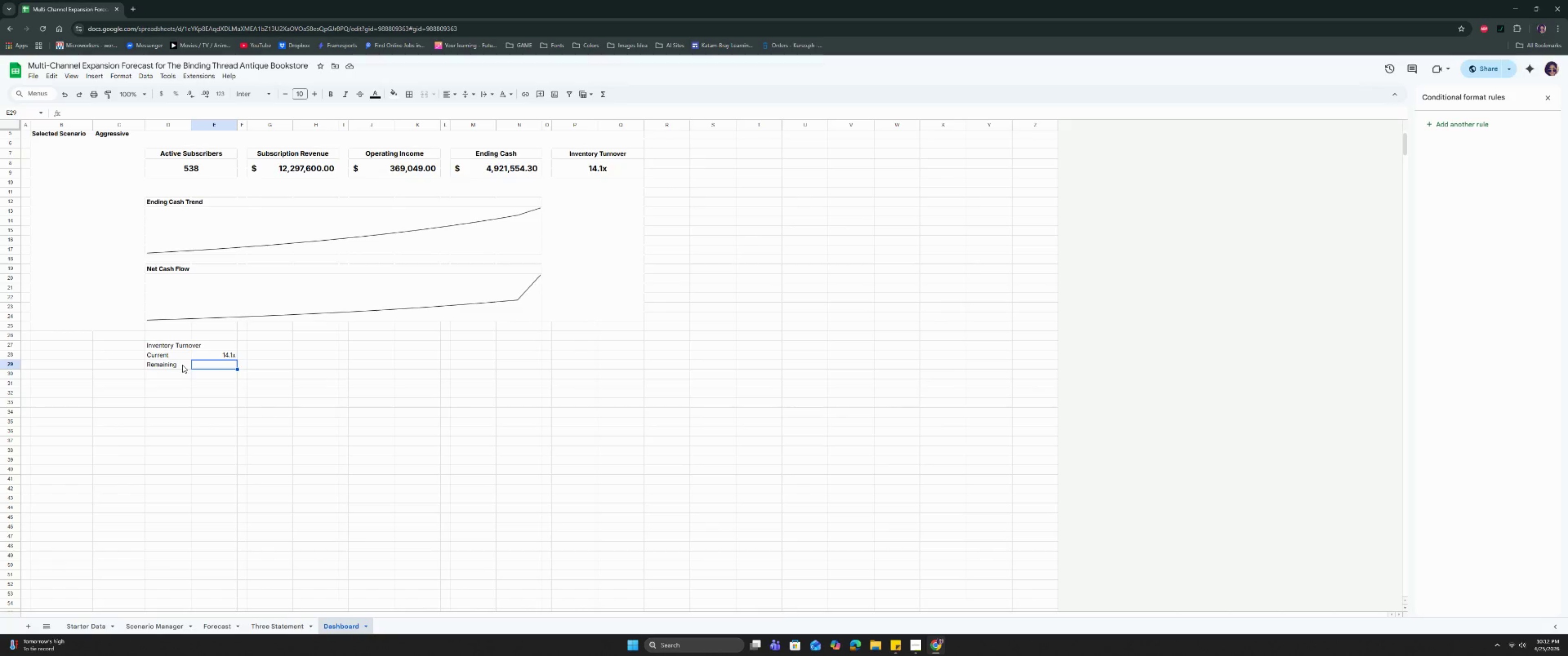 
wait(48.88)
 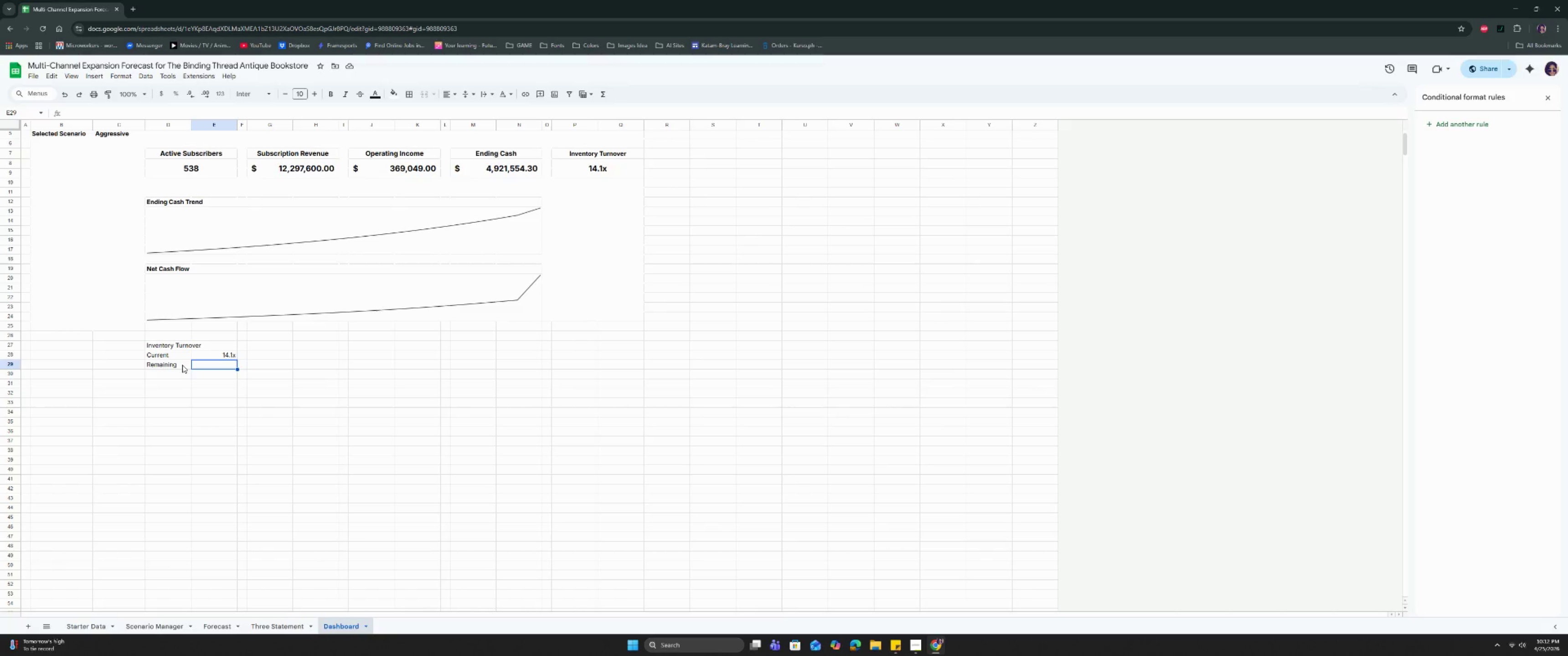 
left_click([160, 361])
 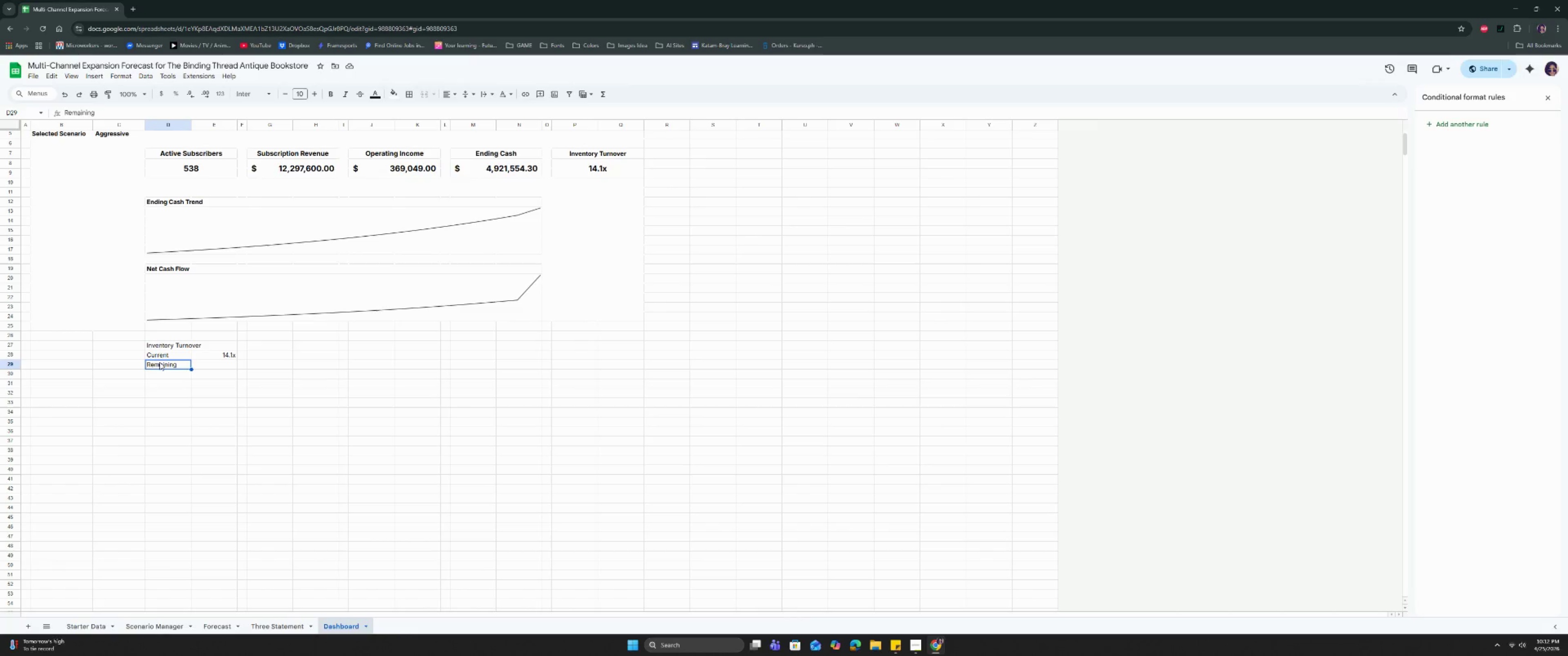 
type(Max)
 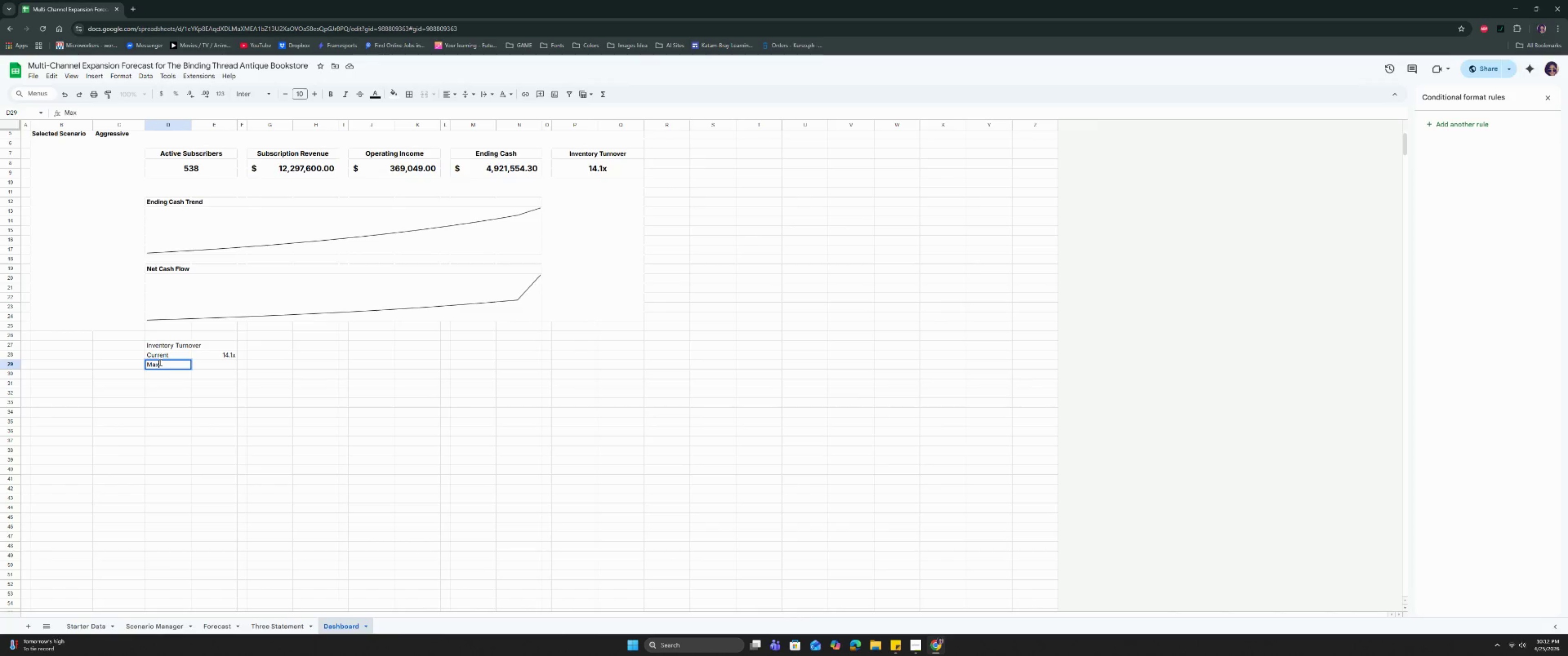 
key(ArrowUp)
 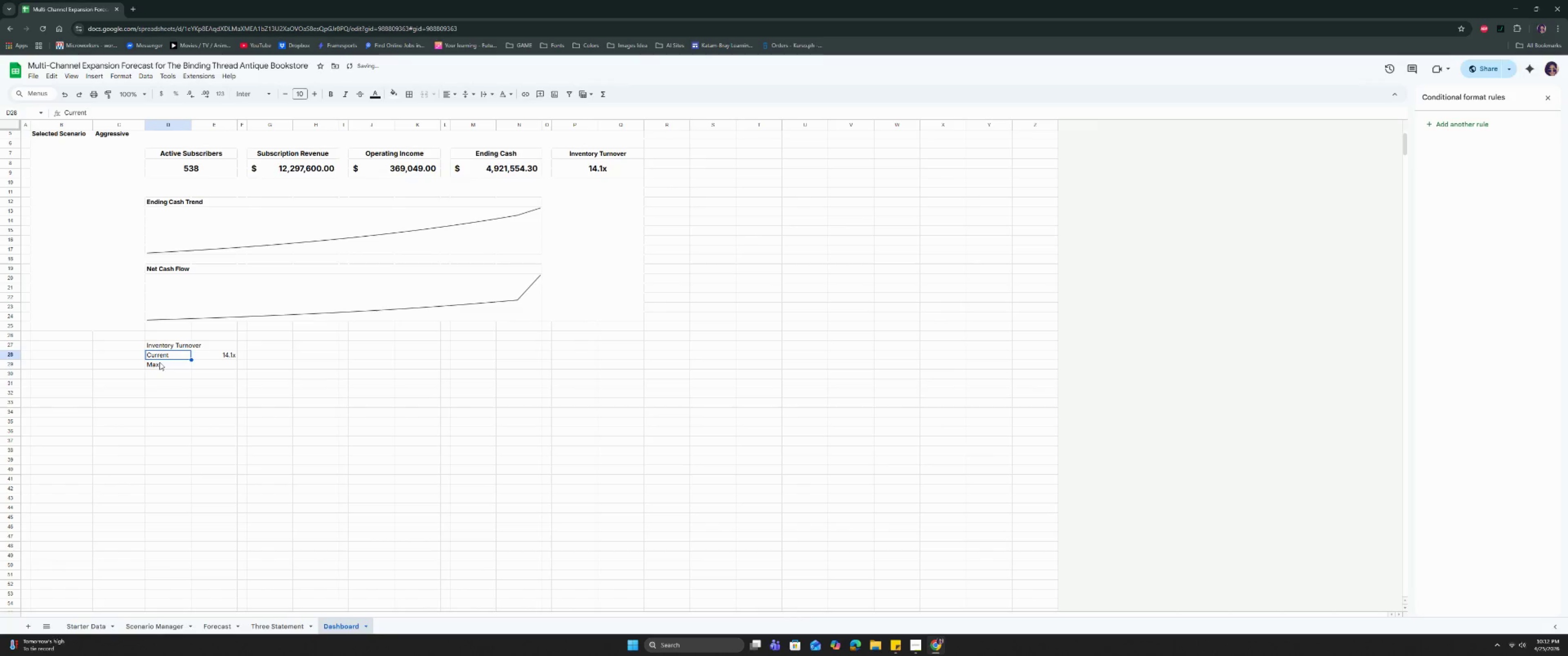 
key(ArrowDown)
 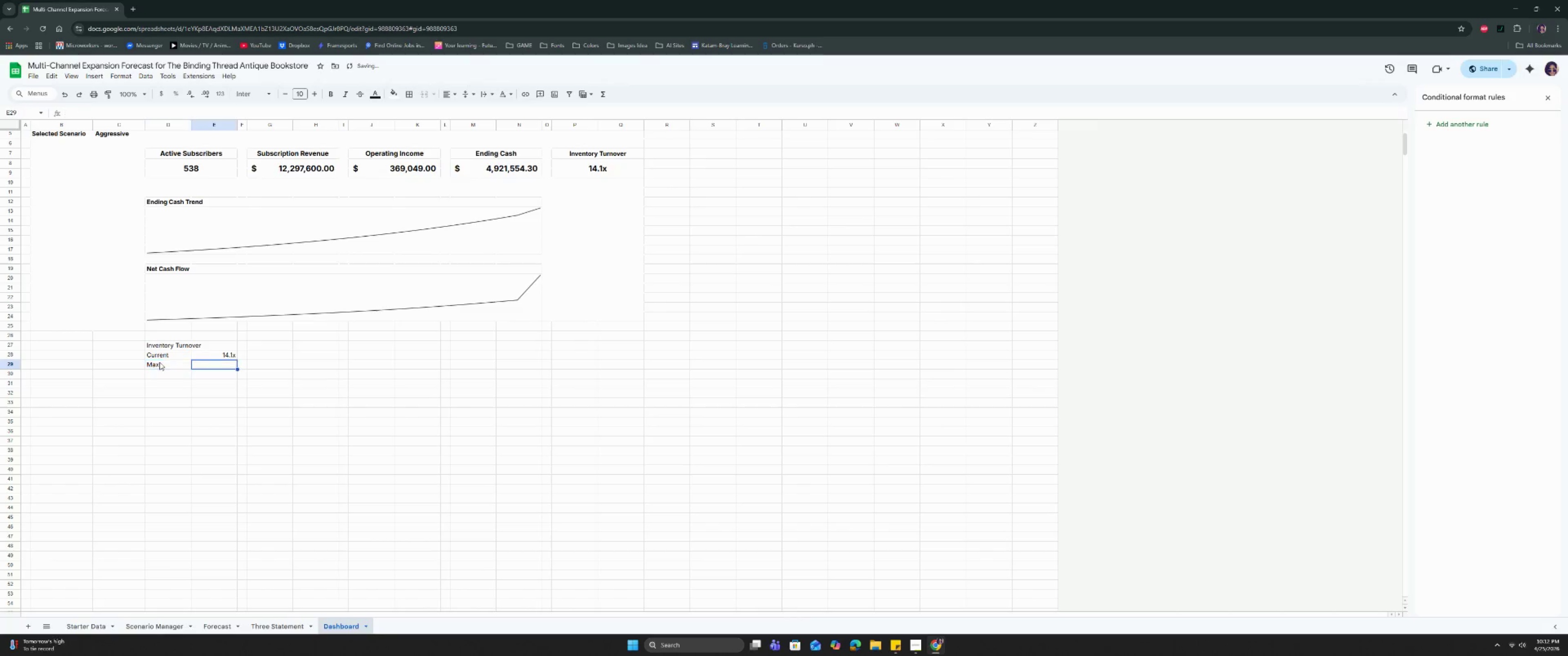 
key(ArrowRight)
 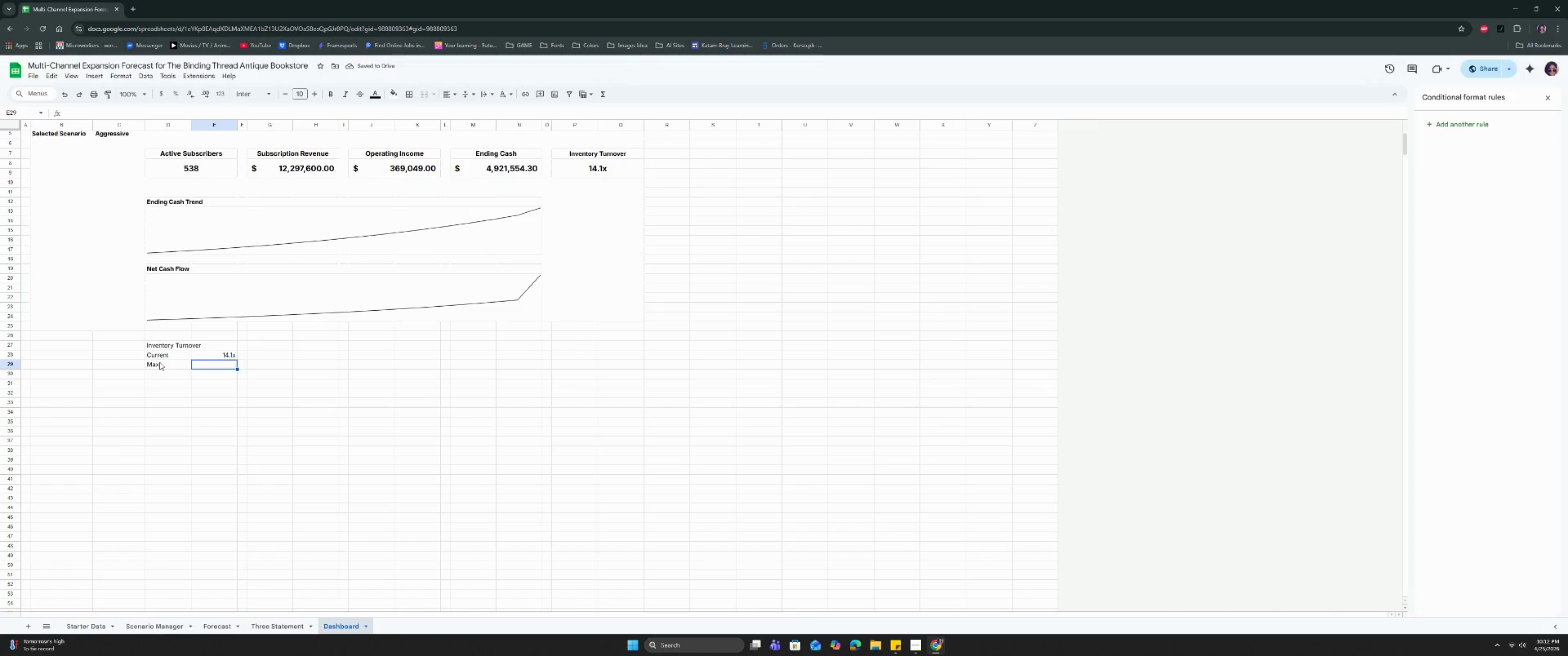 
type(20)
 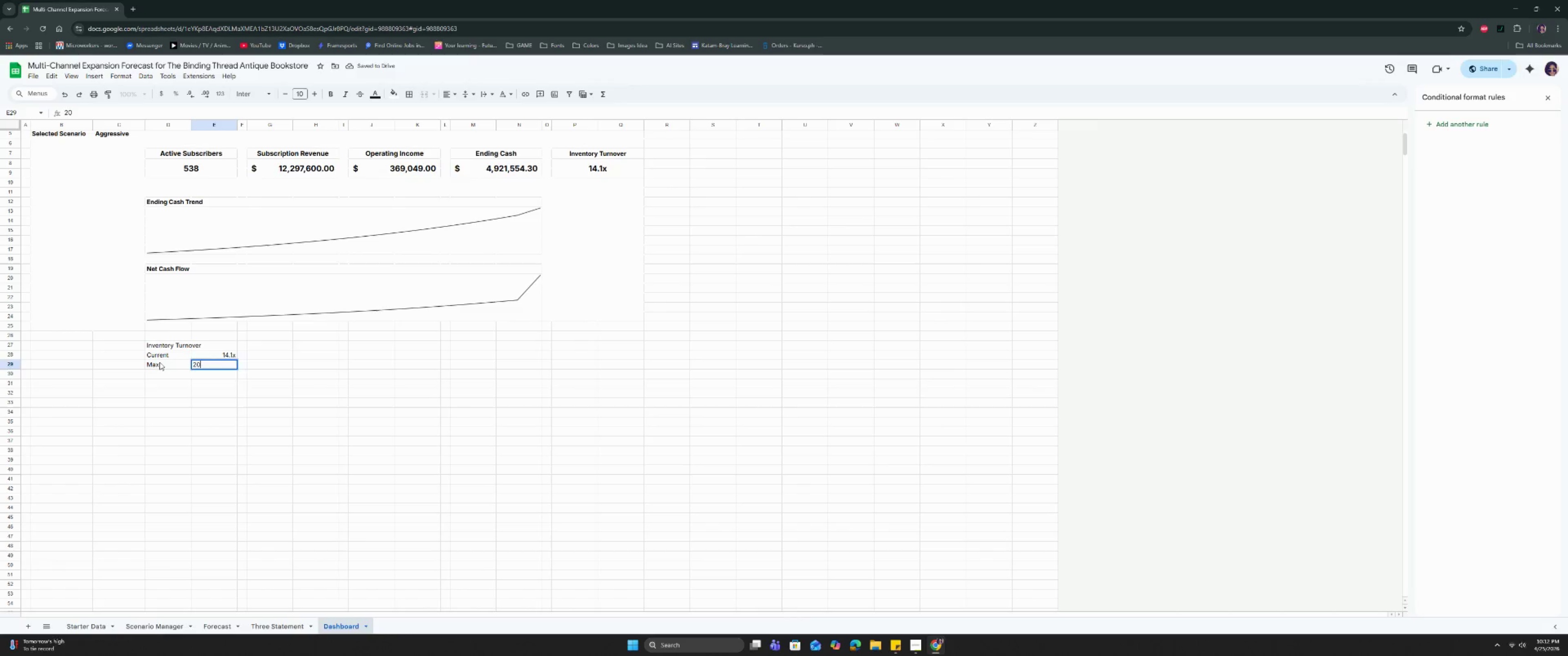 
key(Enter)
 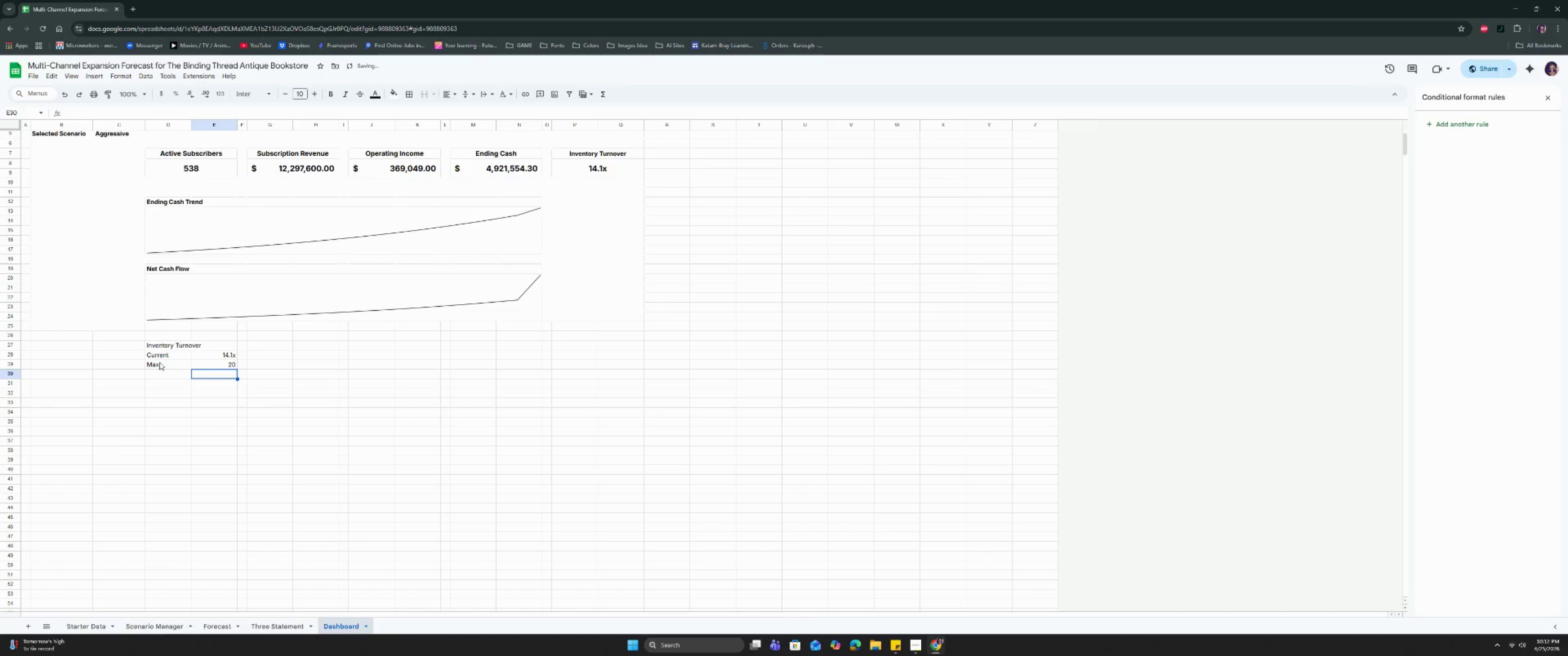 
key(ArrowLeft)
 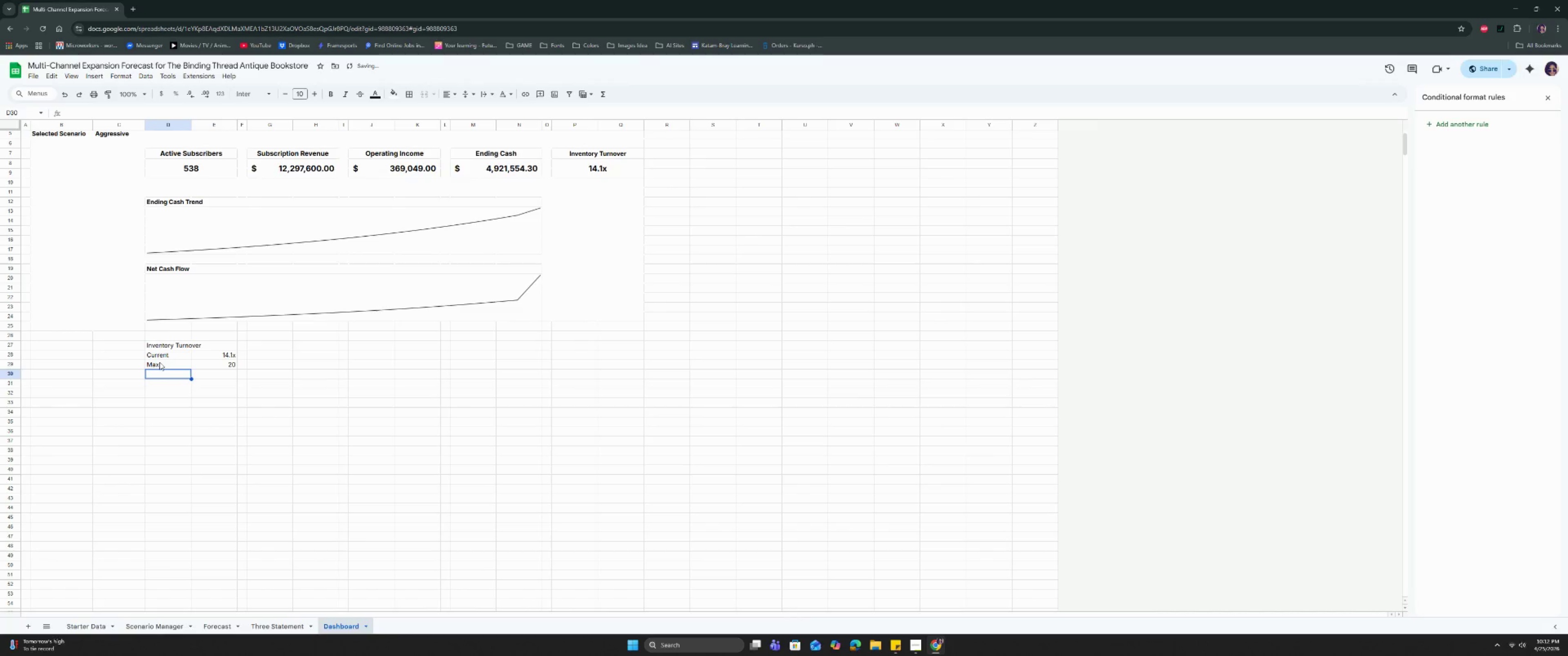 
type(Remaining)
key(Tab)
 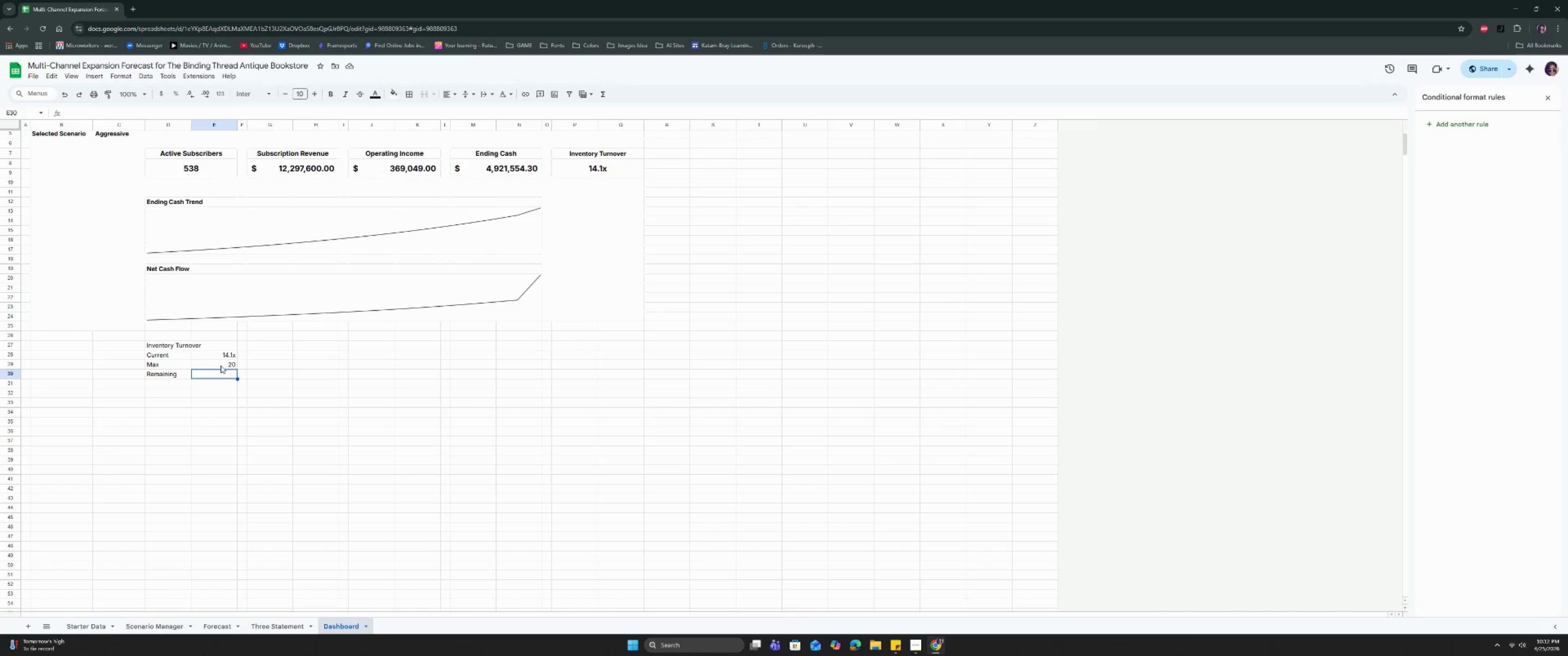 
wait(7.02)
 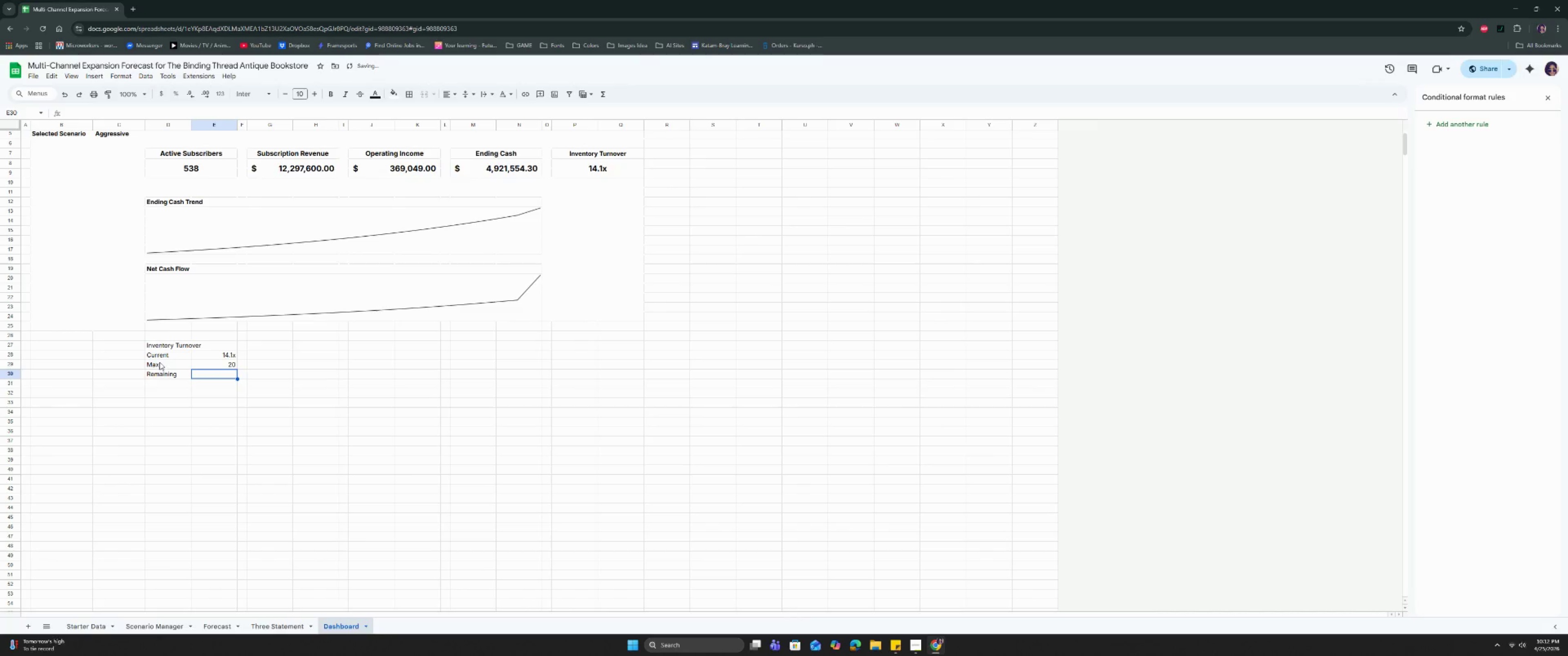 
key(Equal)
 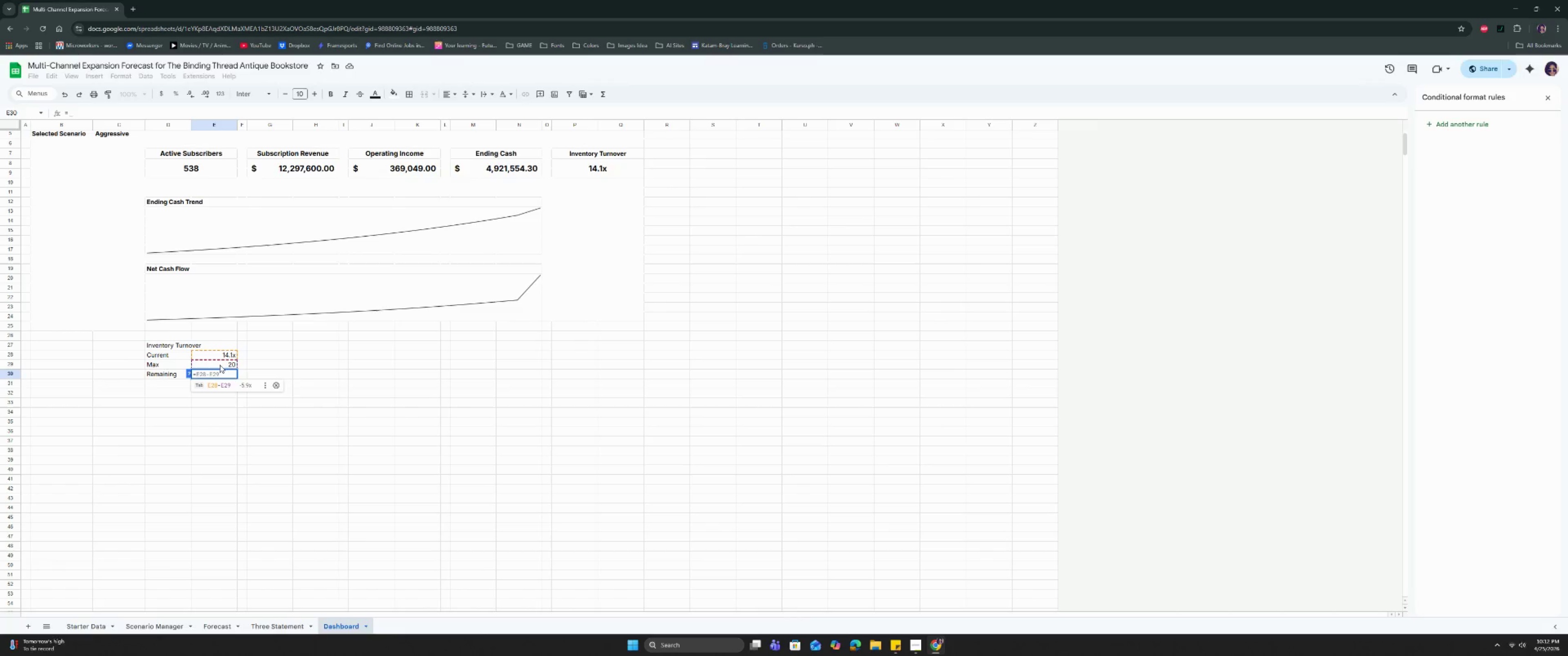 
left_click([219, 363])
 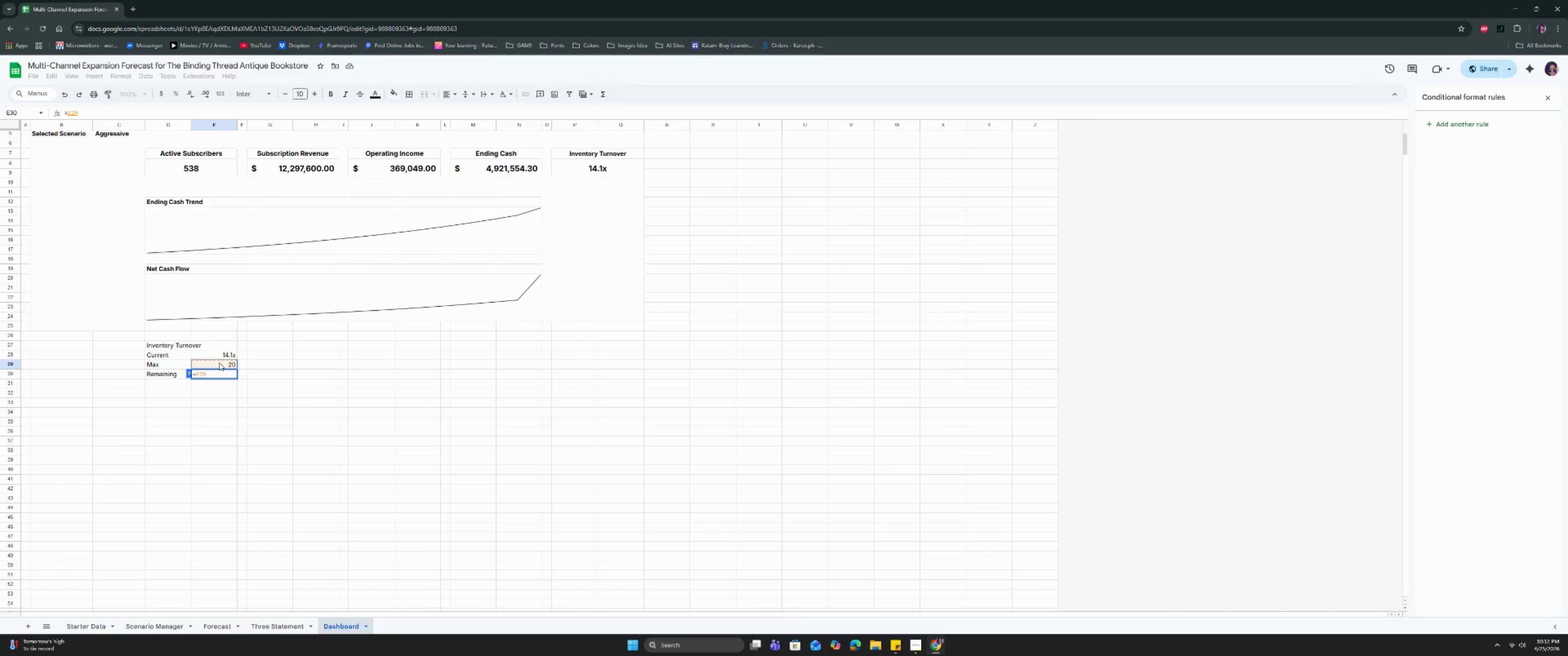 
key(Minus)
 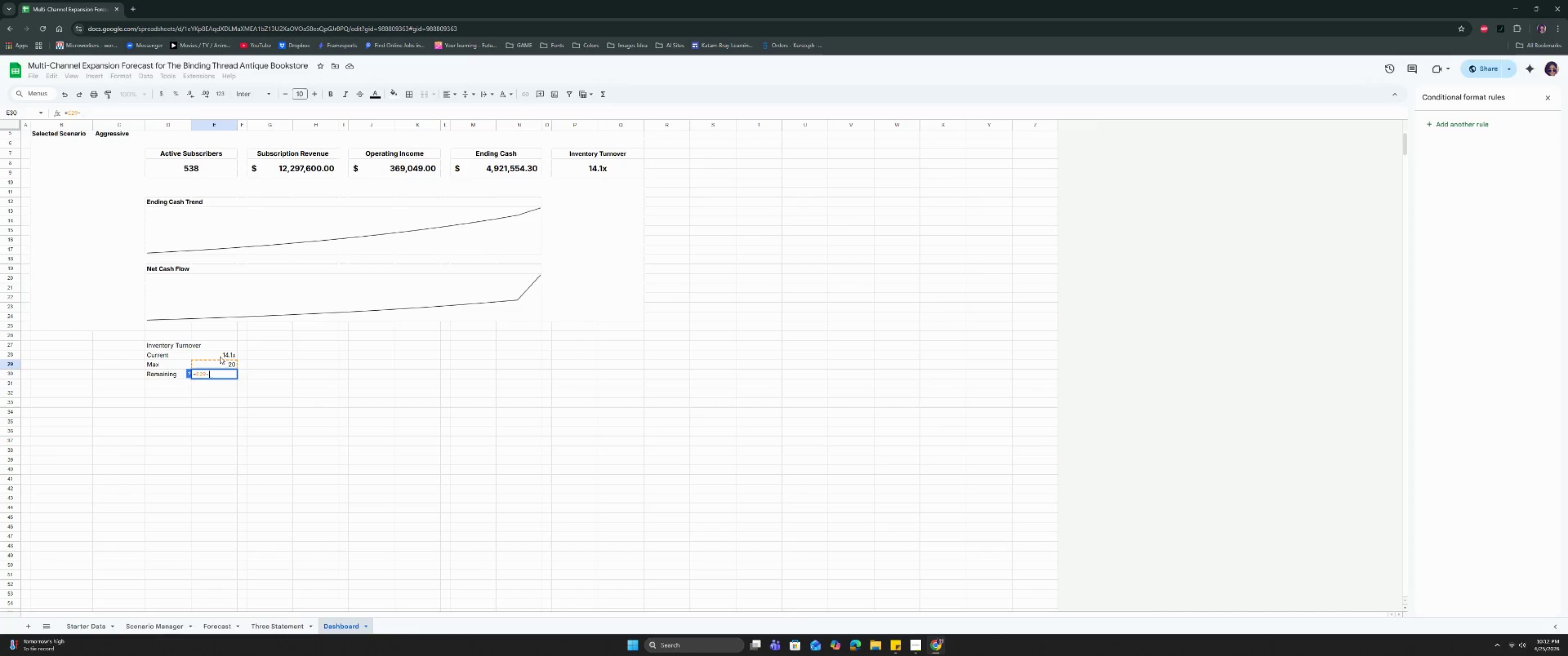 
left_click([220, 355])
 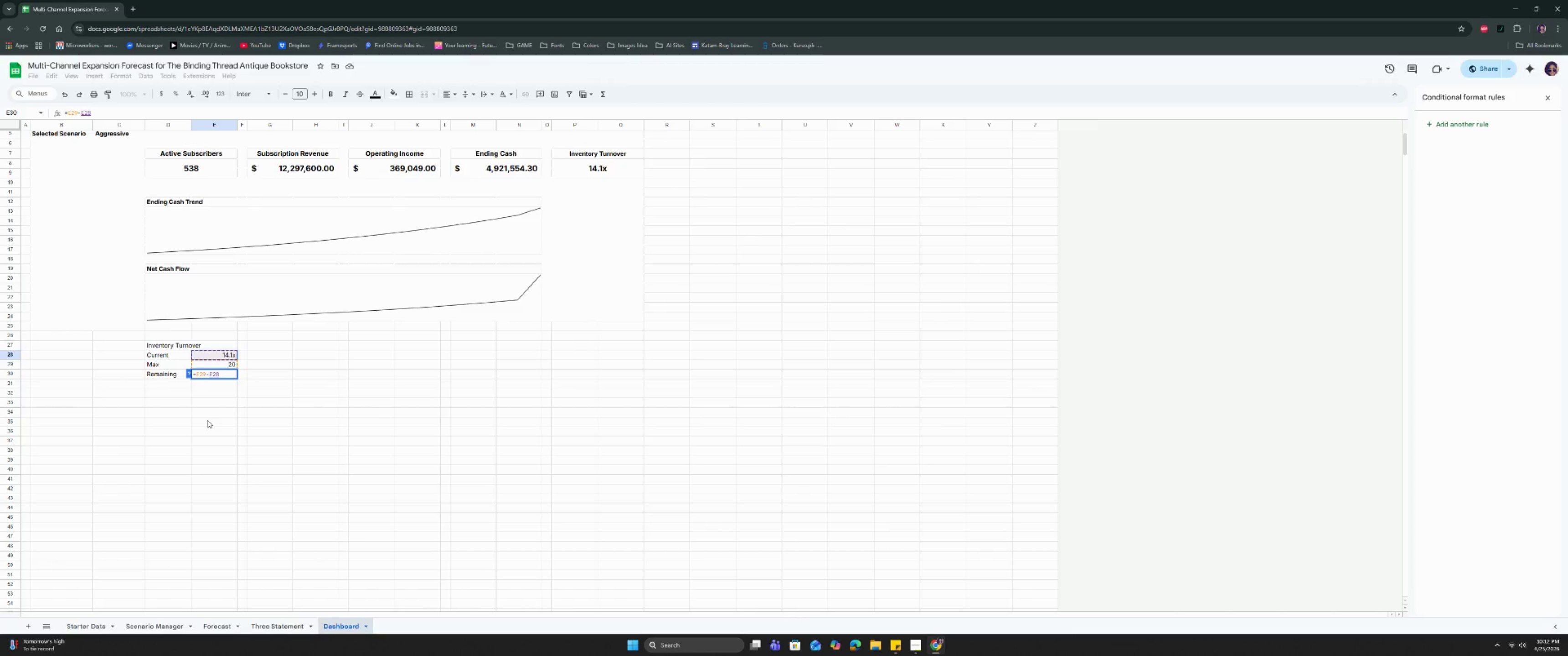 
key(Enter)
 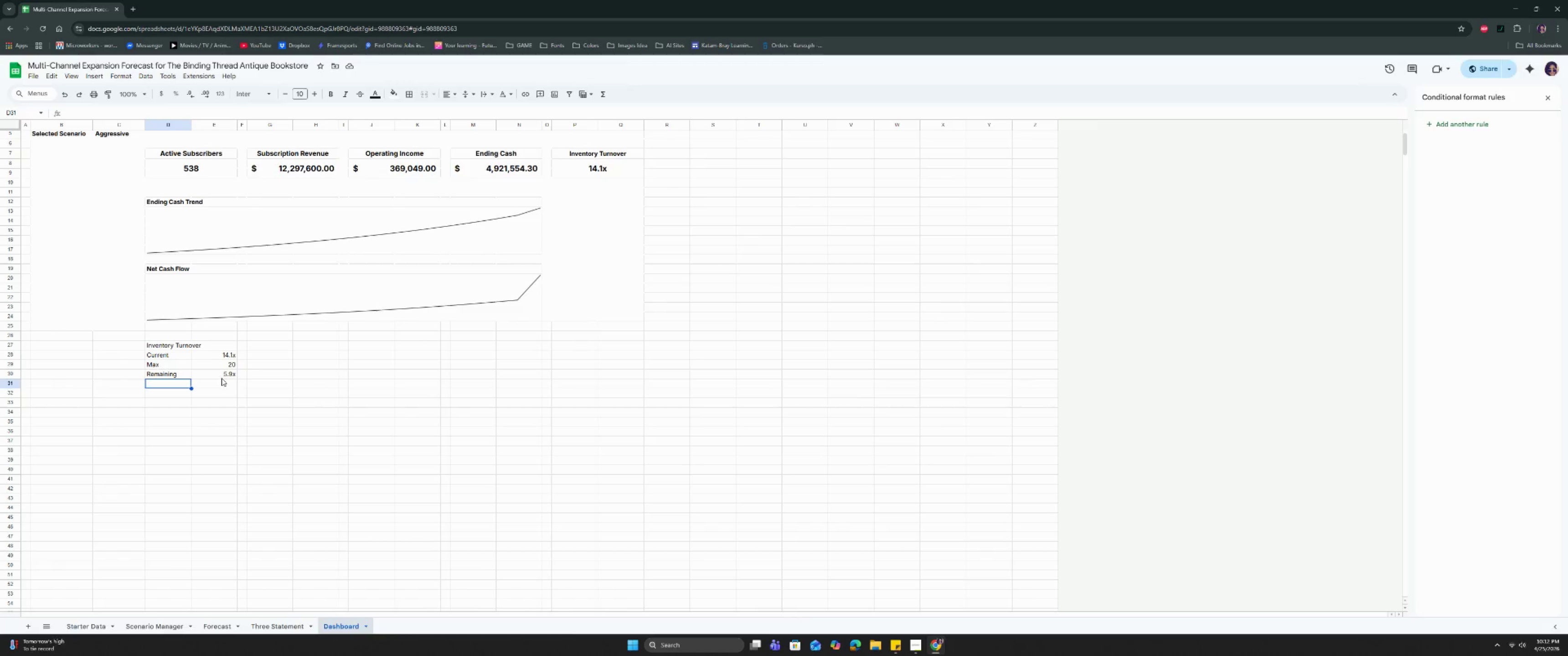 
wait(14.54)
 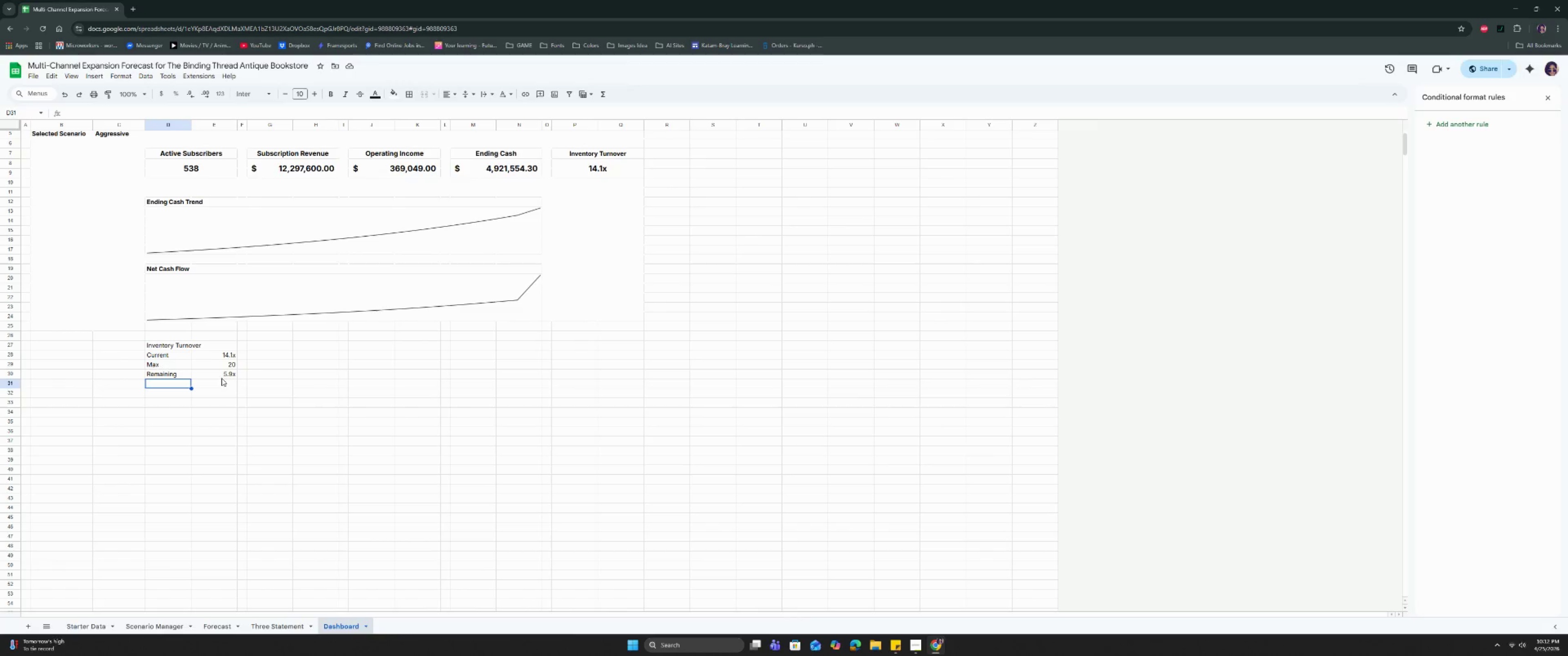 
double_click([75, 414])
 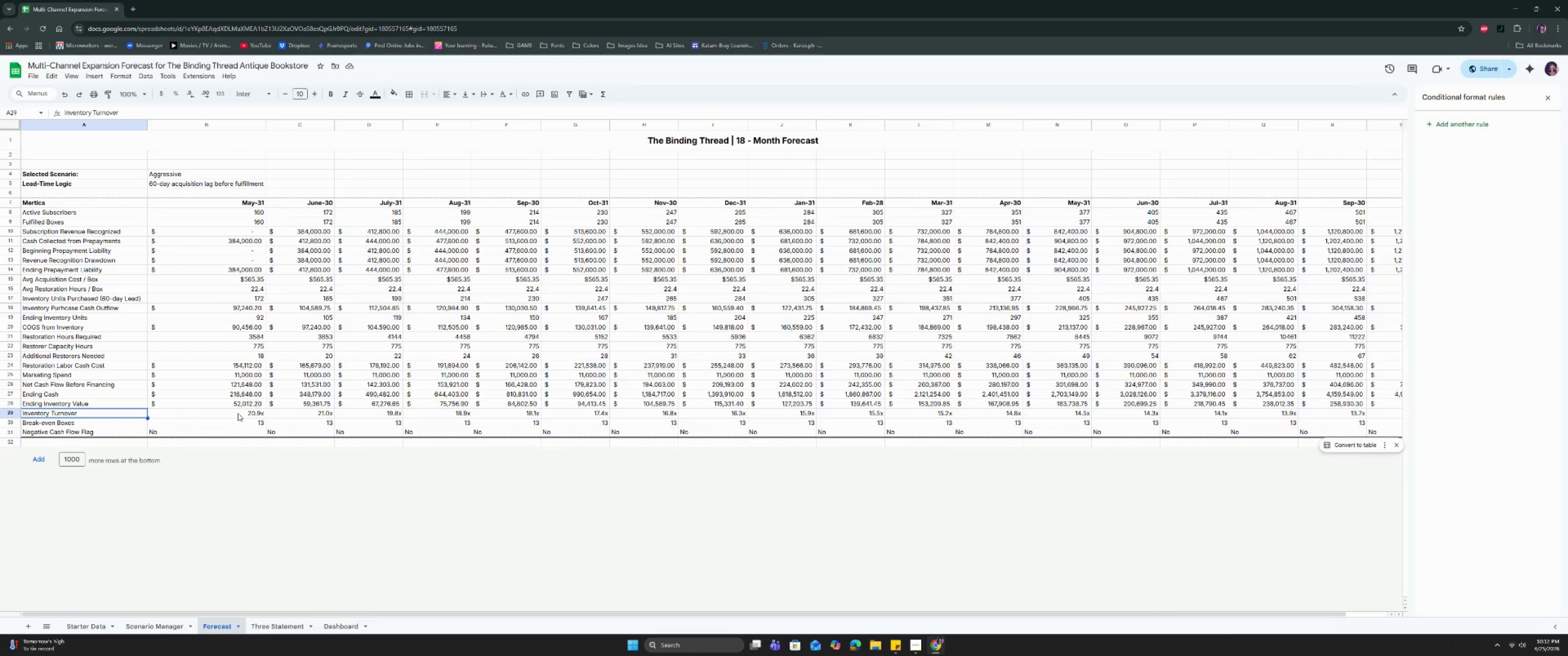 
triple_click([239, 413])
 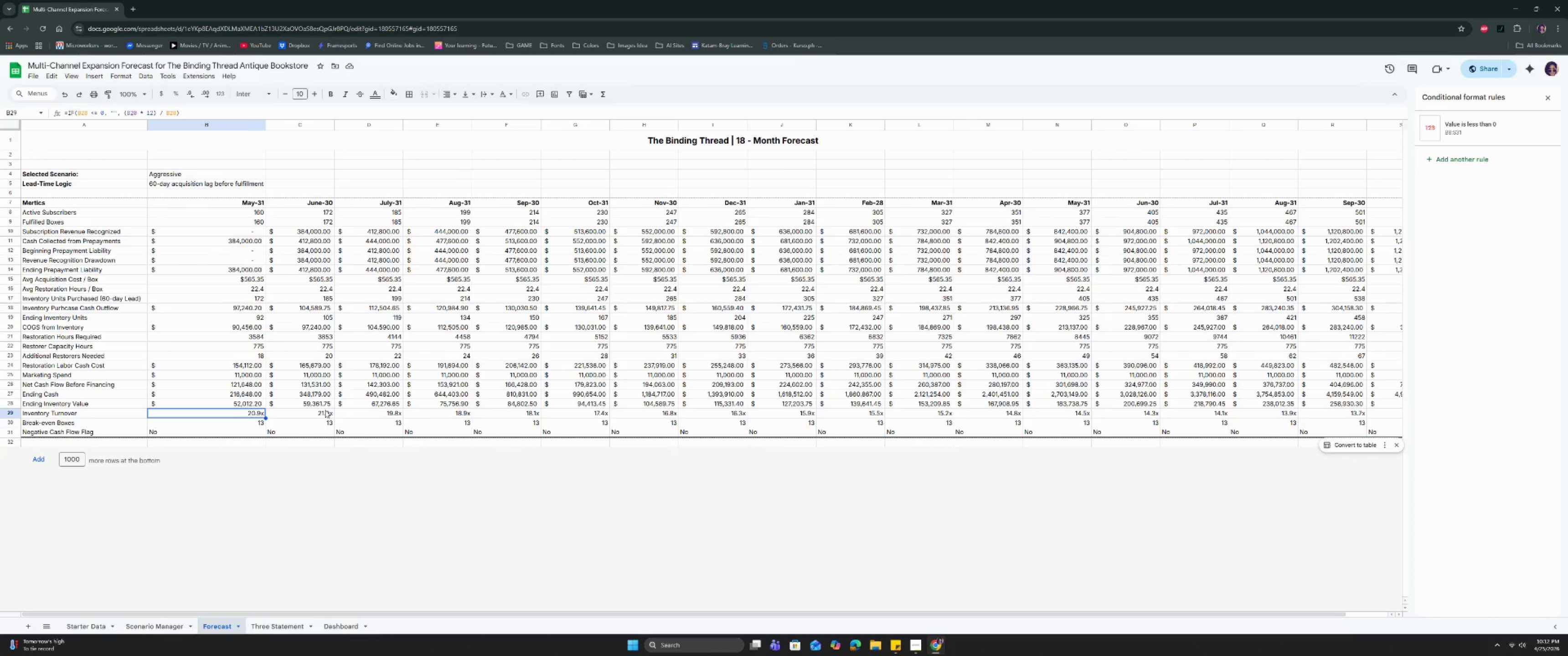 
left_click([321, 410])
 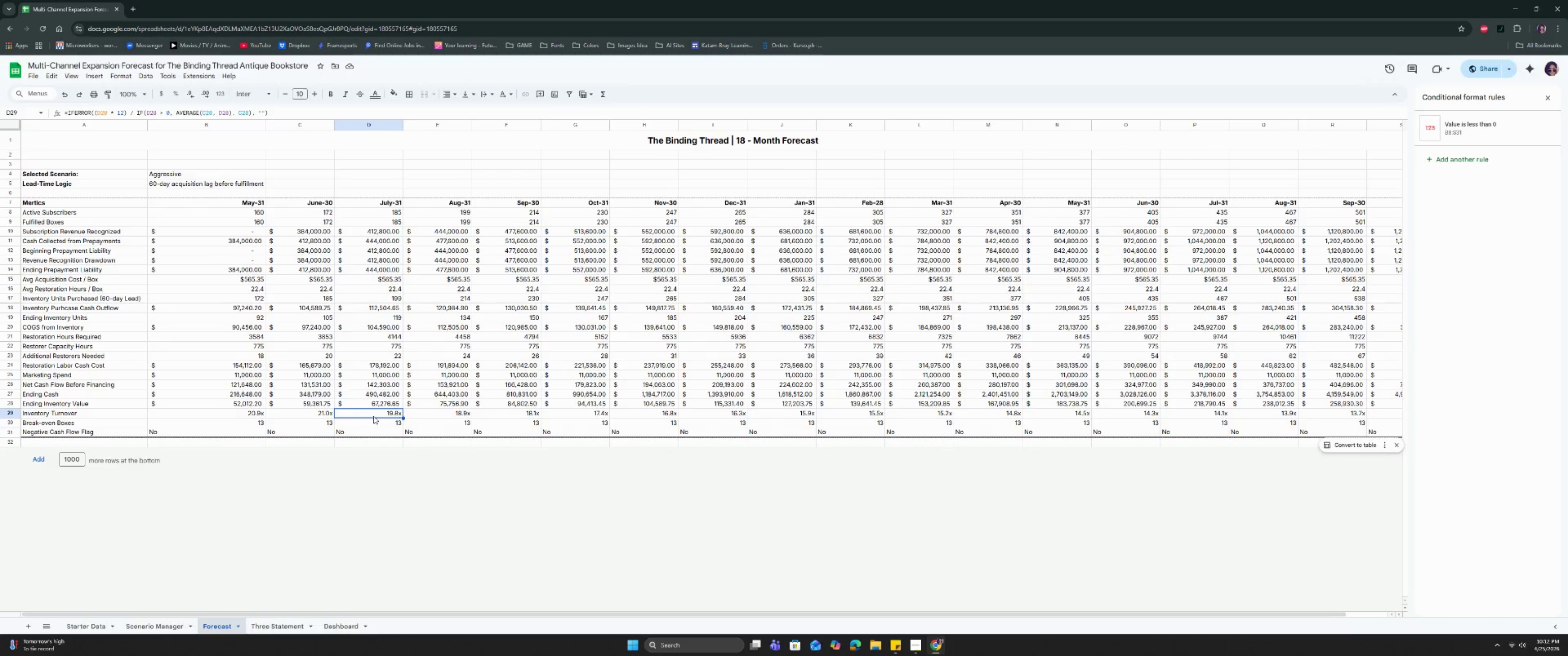 
double_click([426, 414])
 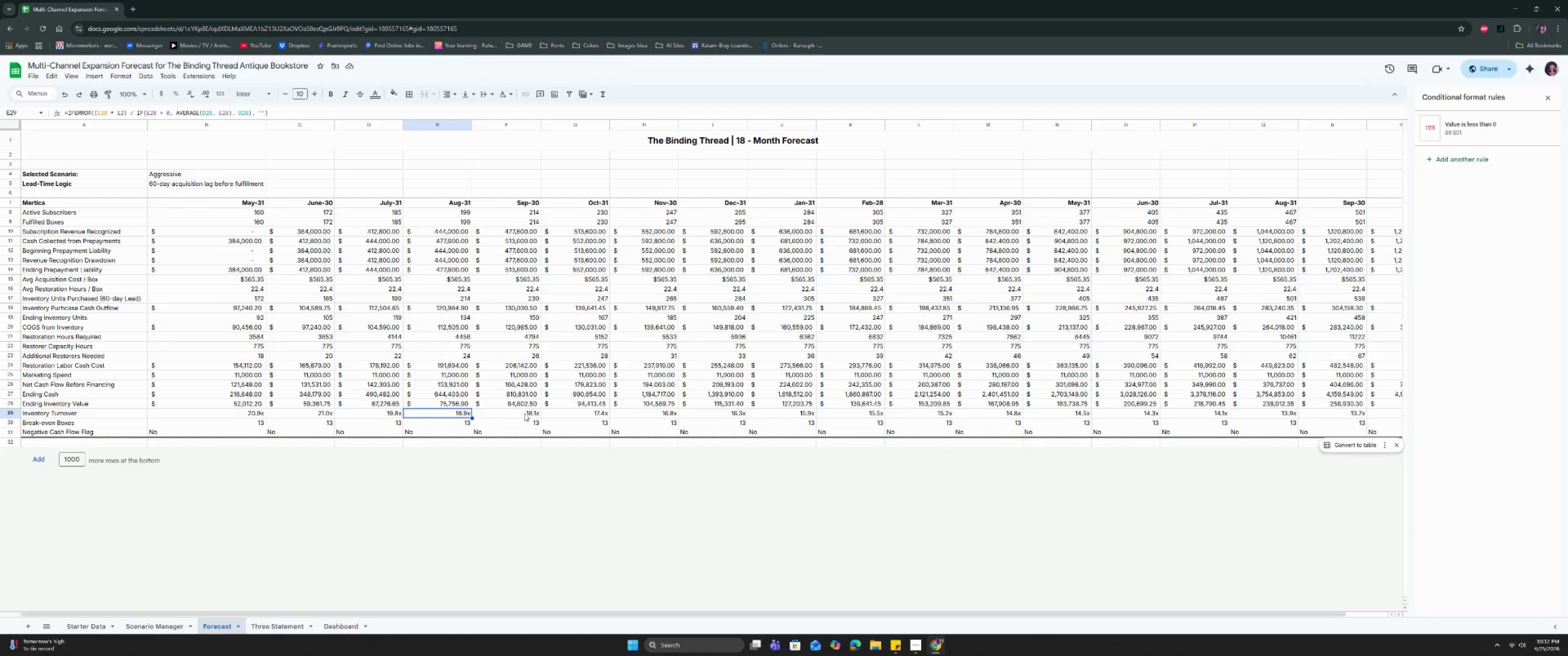 
triple_click([524, 413])
 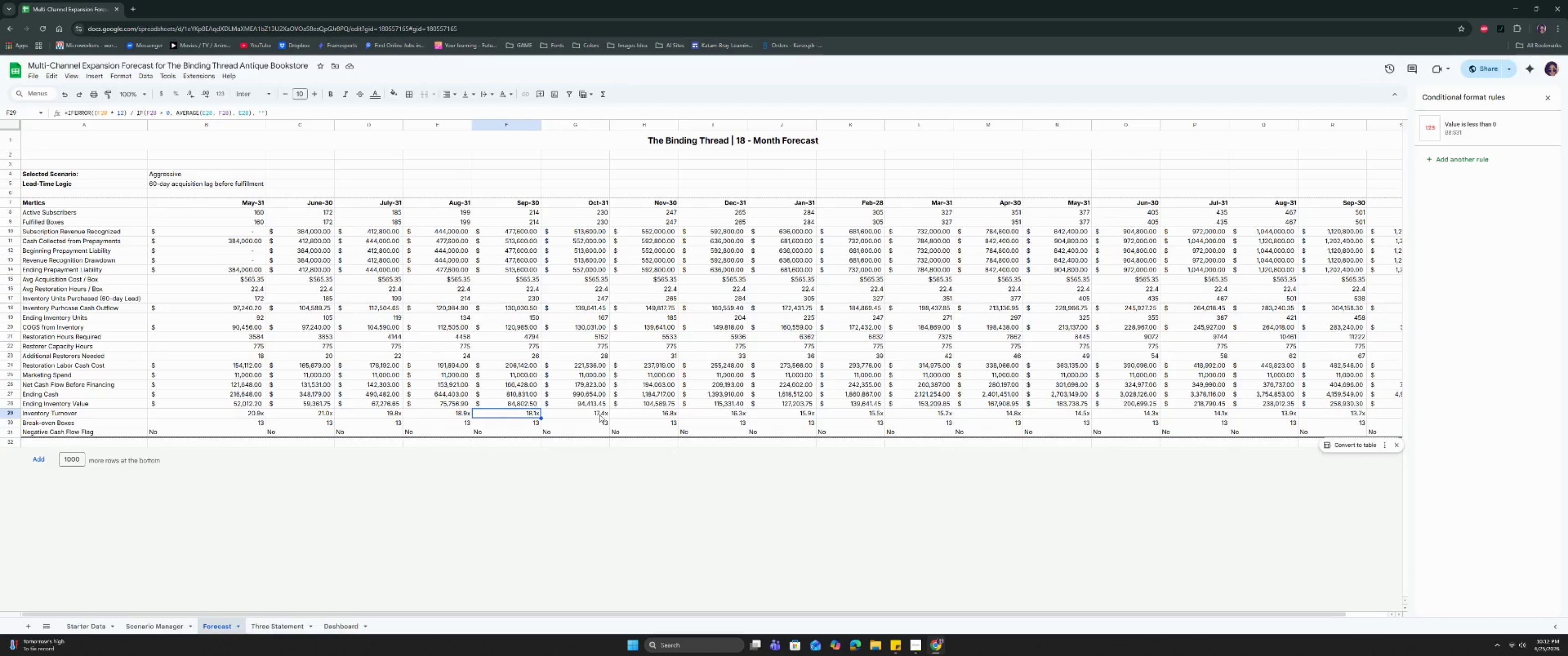 
triple_click([600, 415])
 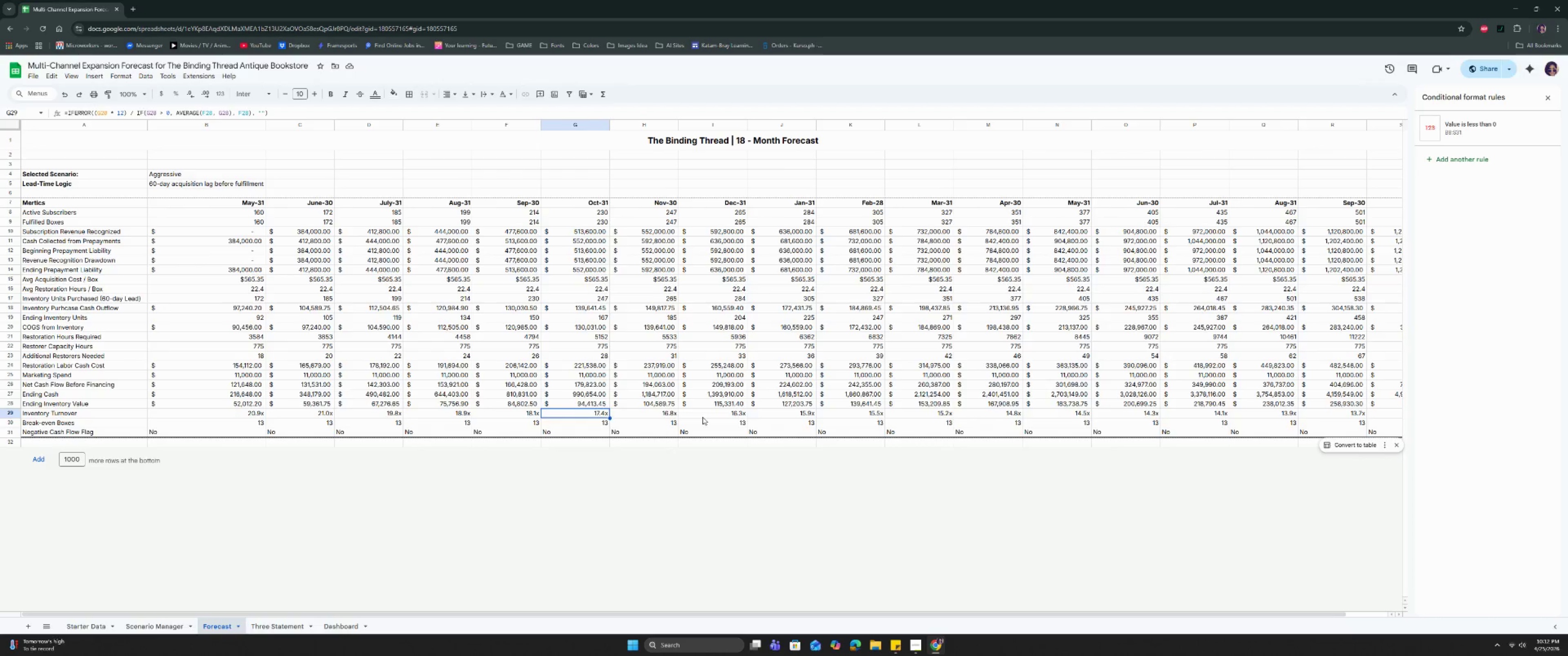 
left_click([702, 417])
 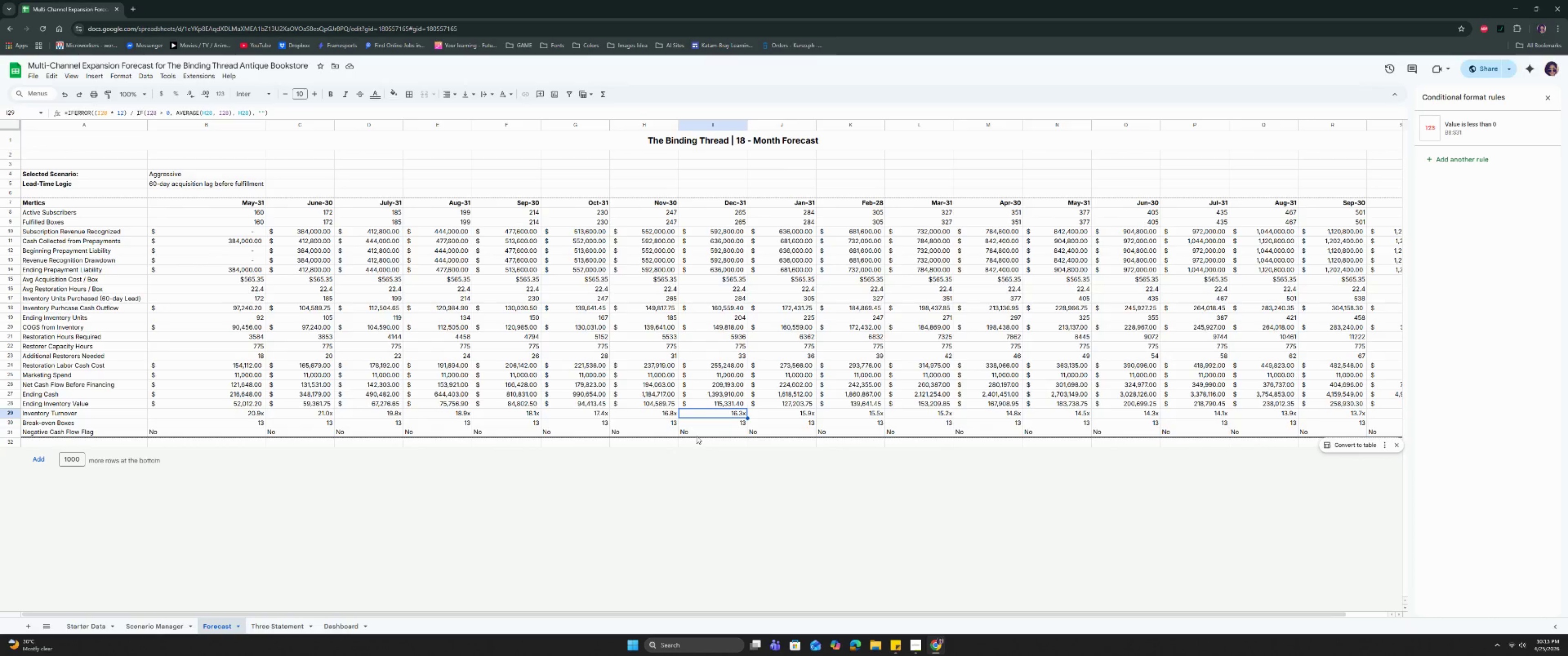 
wait(39.26)
 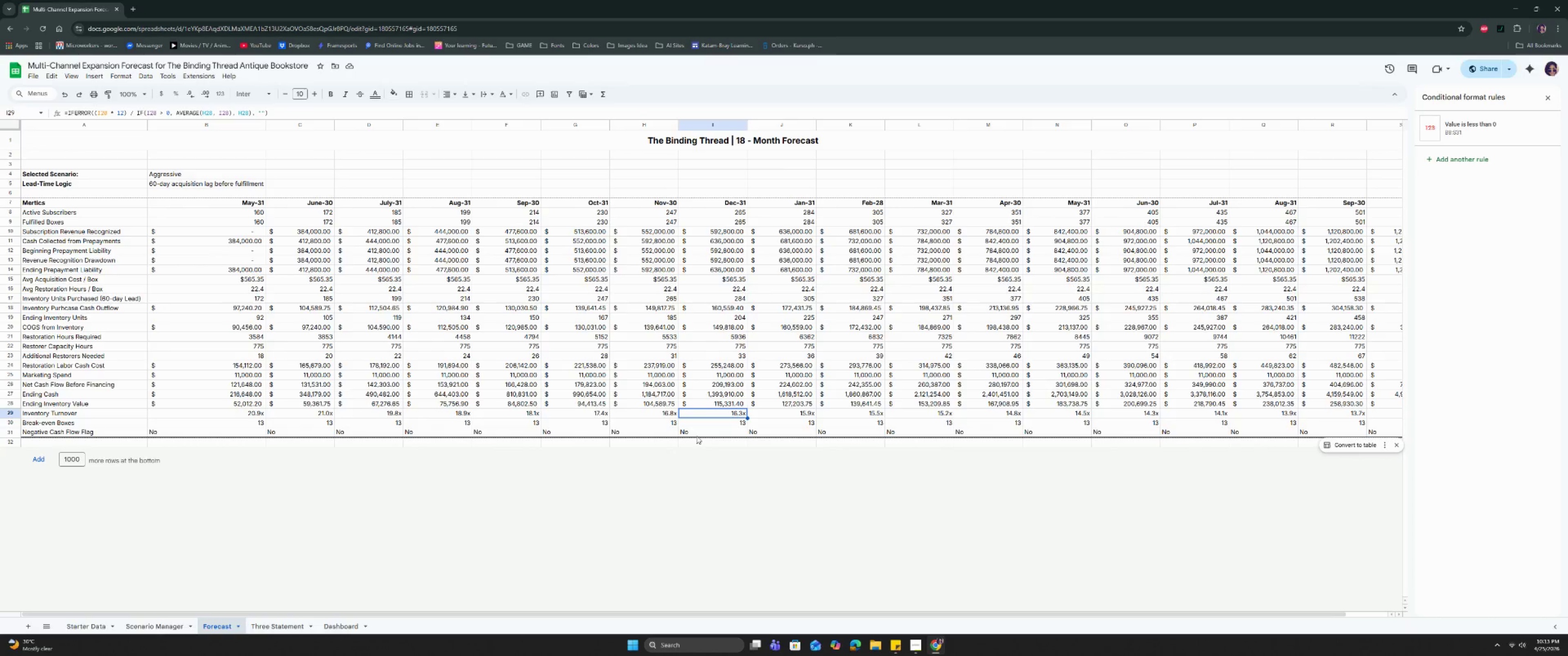 
left_click([270, 627])
 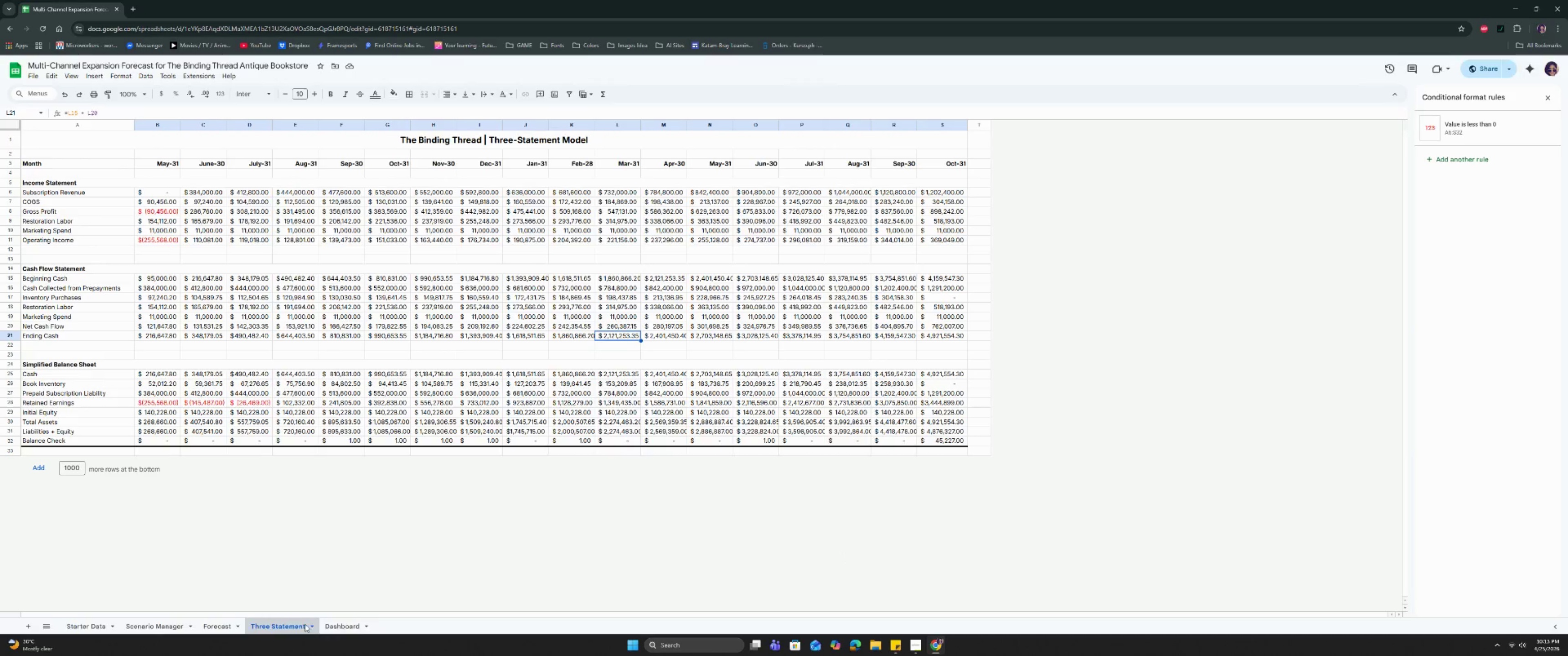 
left_click([345, 623])
 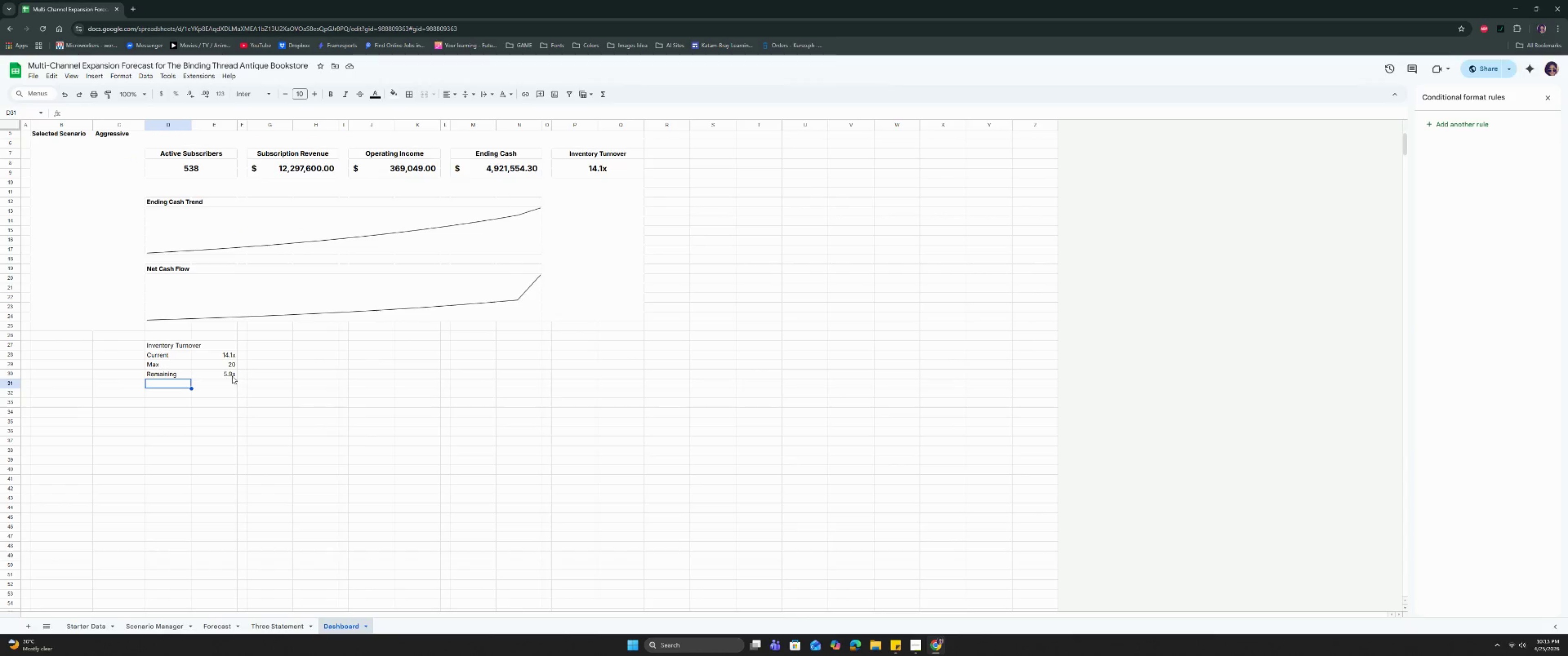 
double_click([227, 374])
 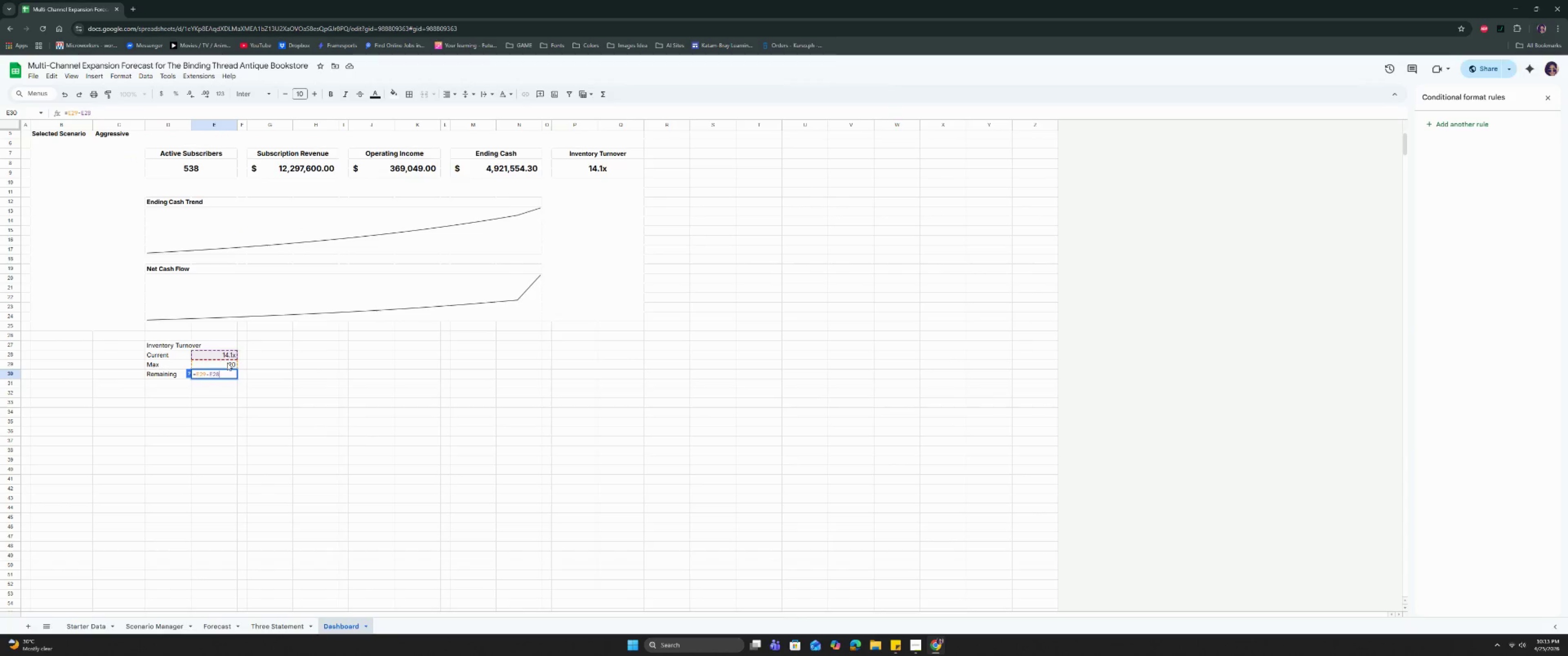 
double_click([227, 366])
 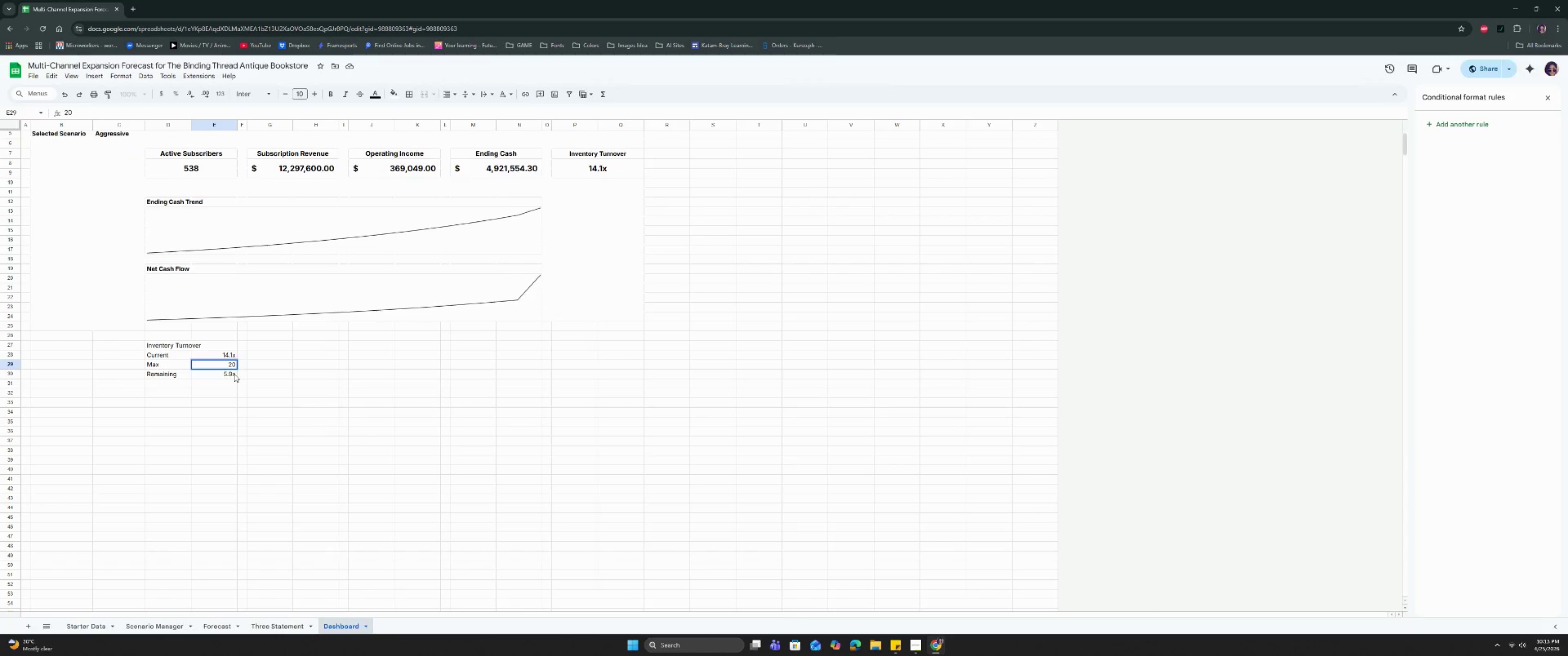 
key(Backspace)
 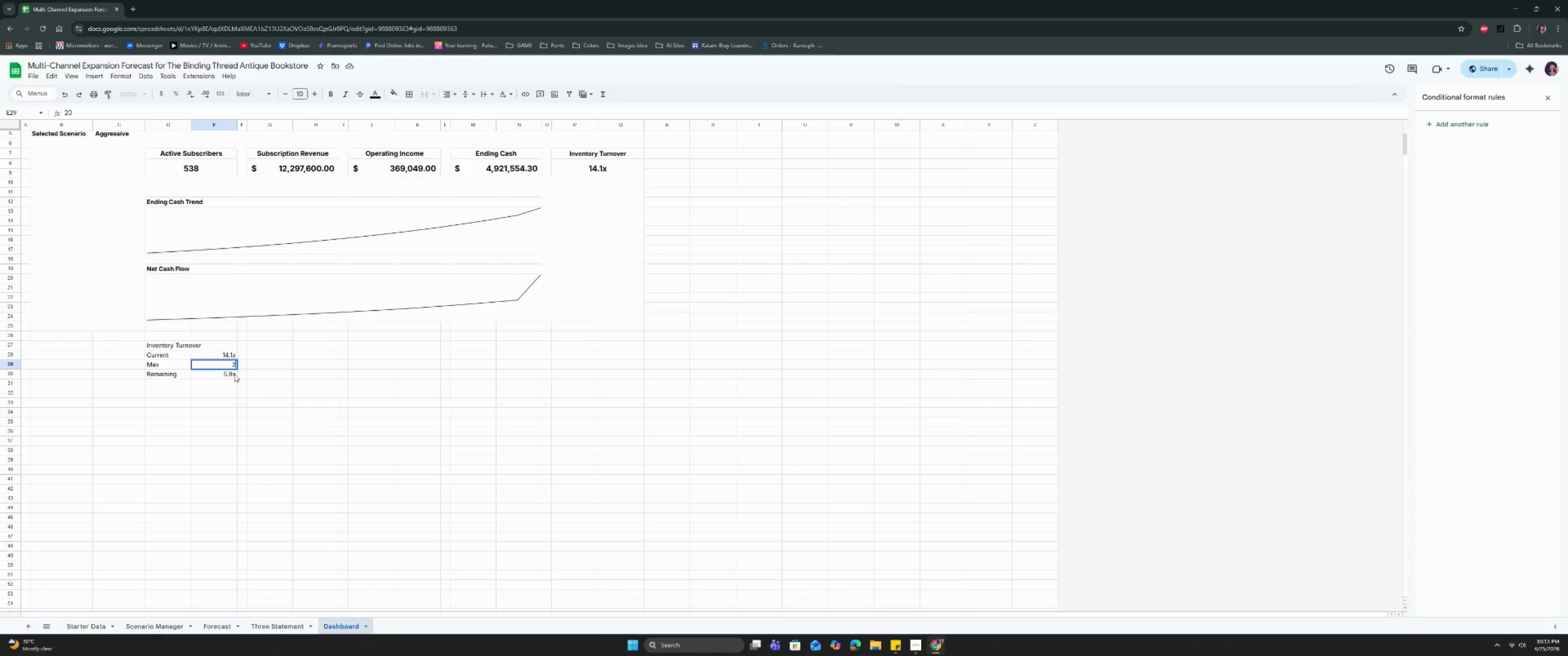 
key(1)
 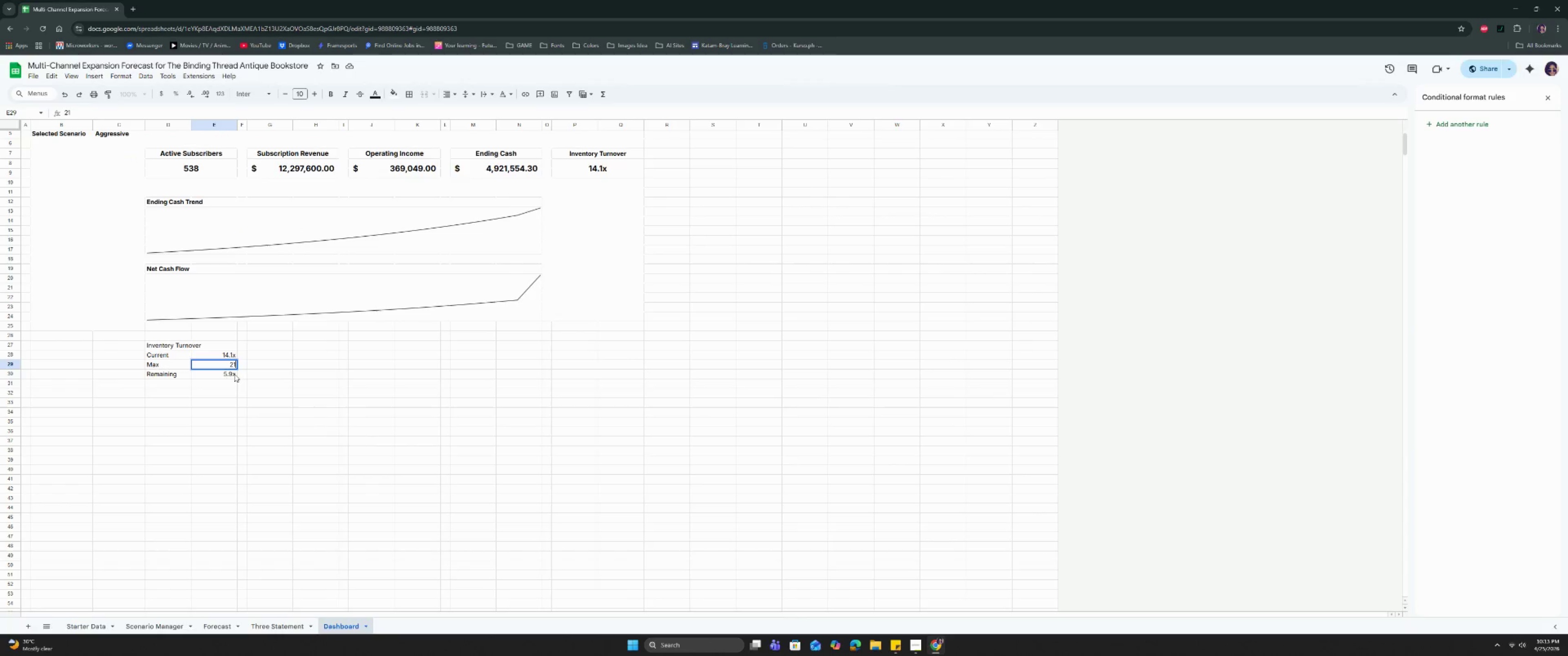 
key(Enter)
 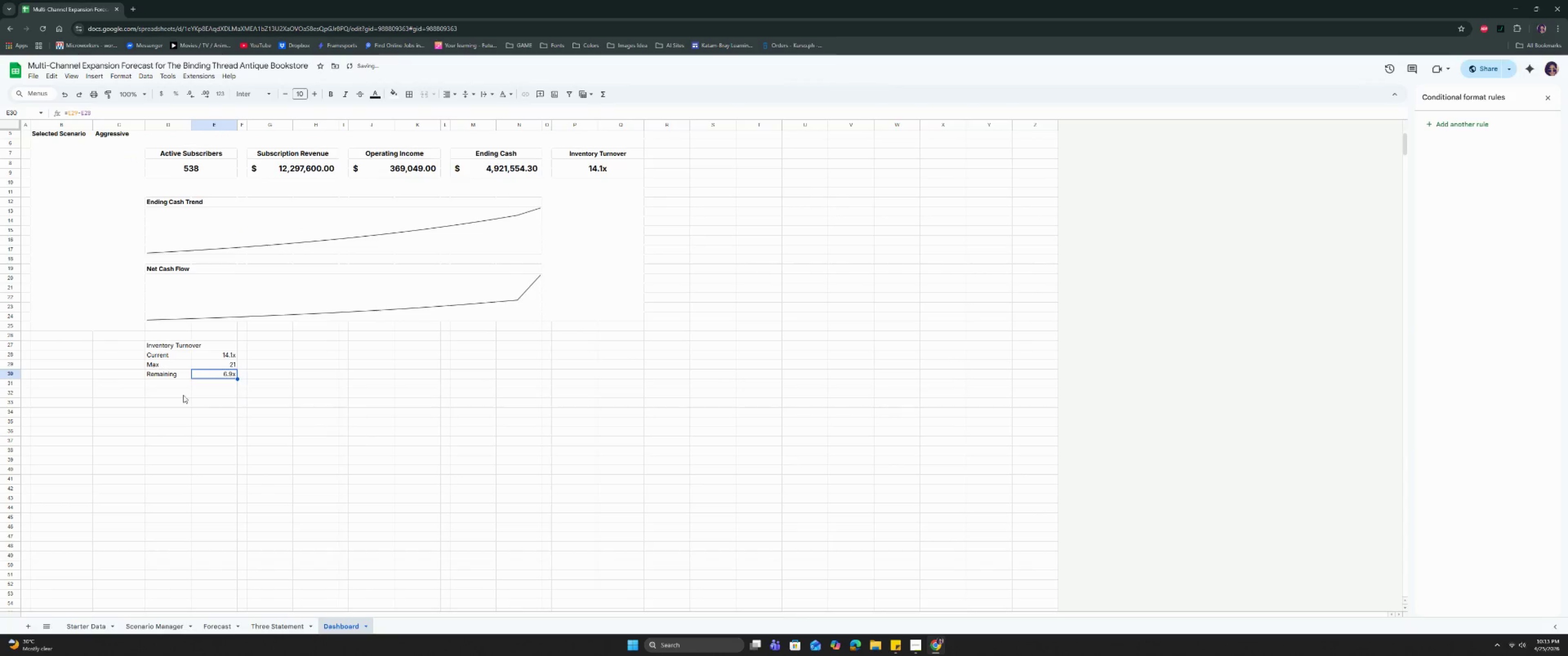 
double_click([172, 385])
 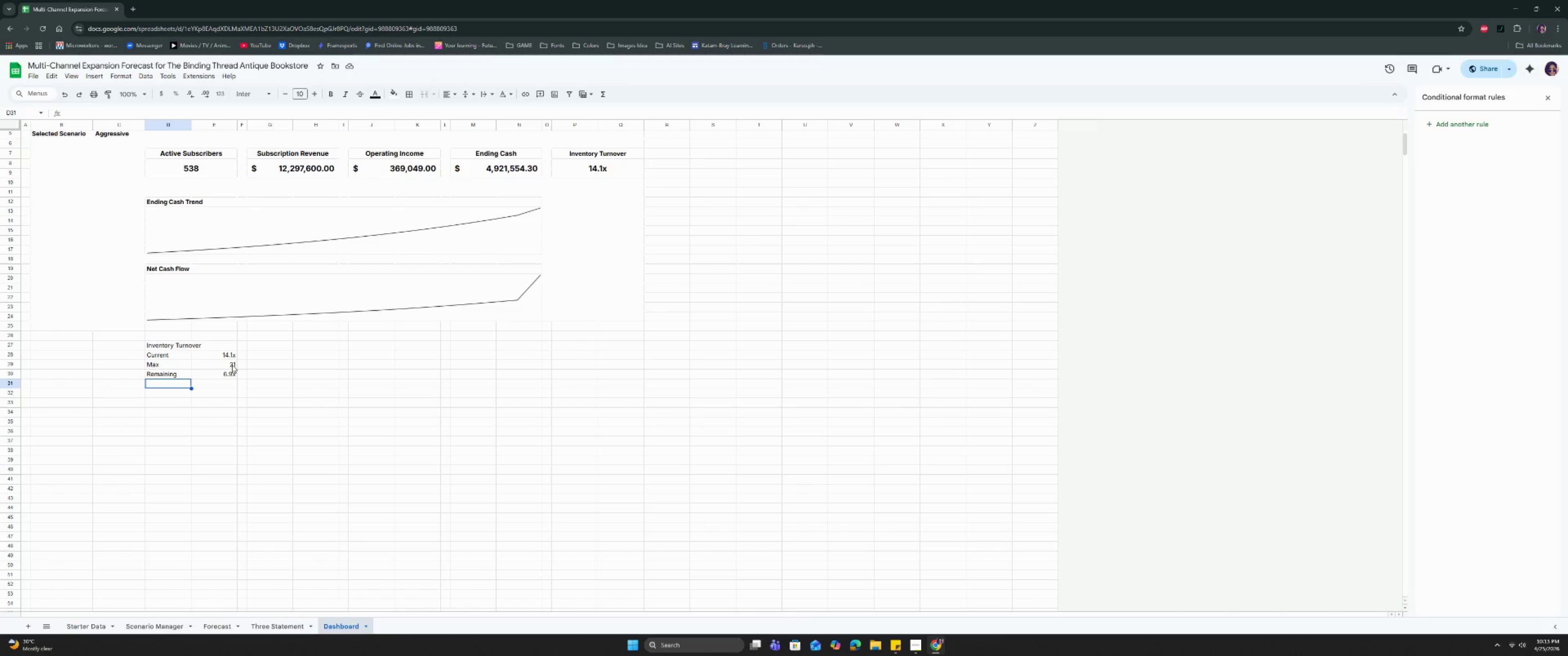 
wait(25.06)
 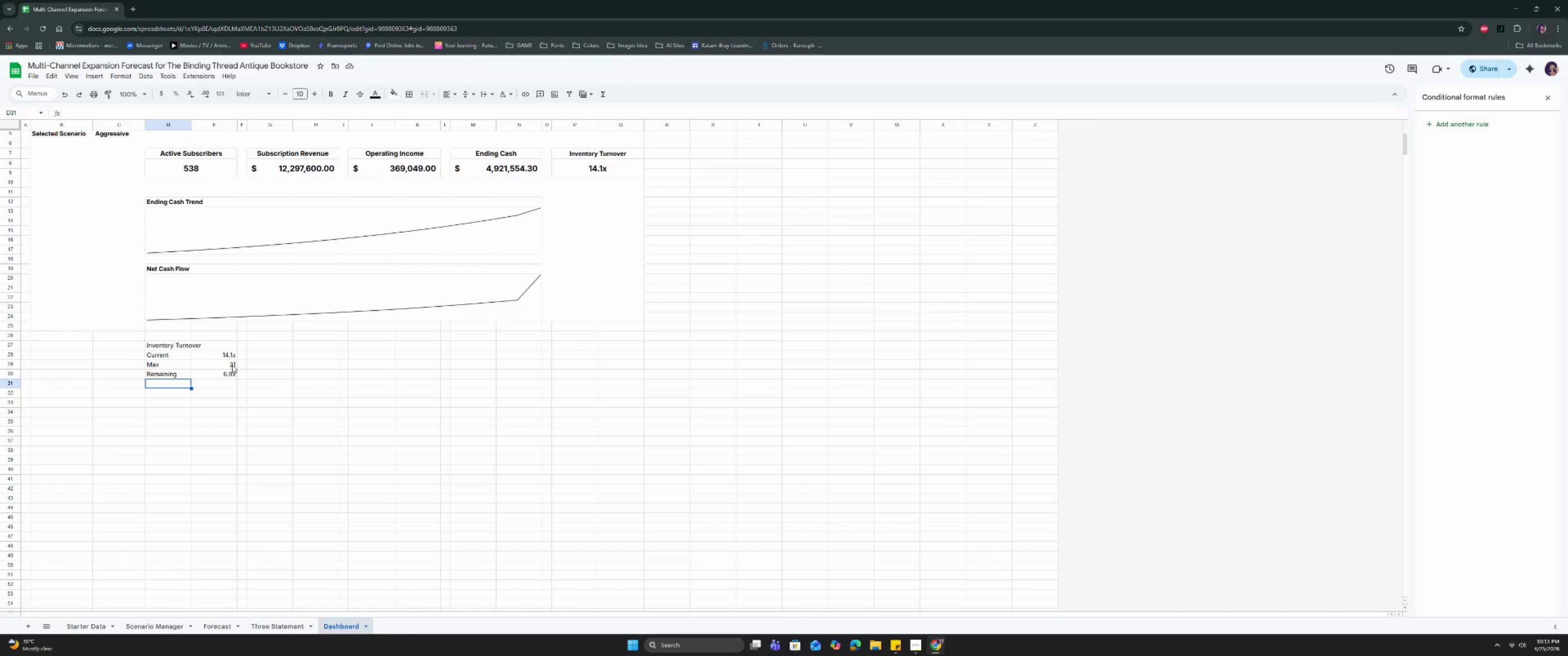 
left_click([232, 365])
 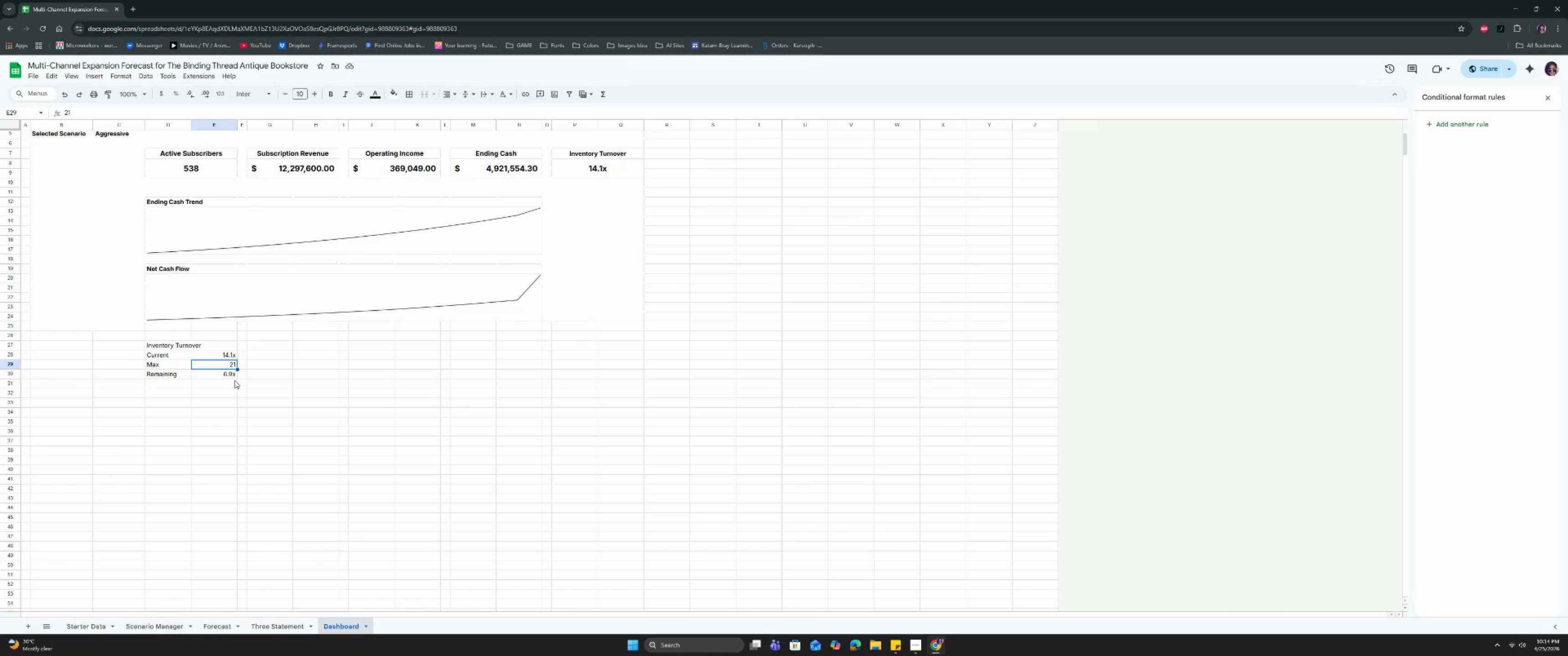 
type(25)
 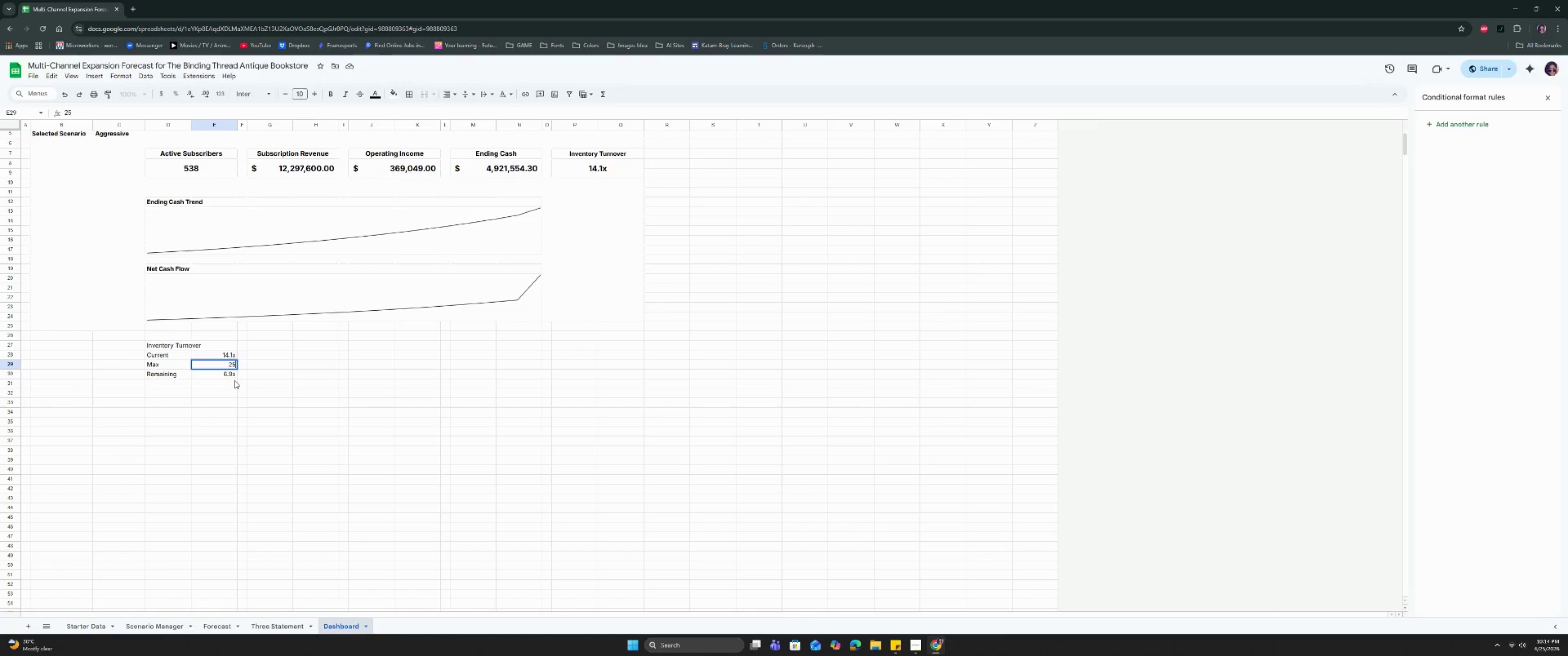 
key(Enter)
 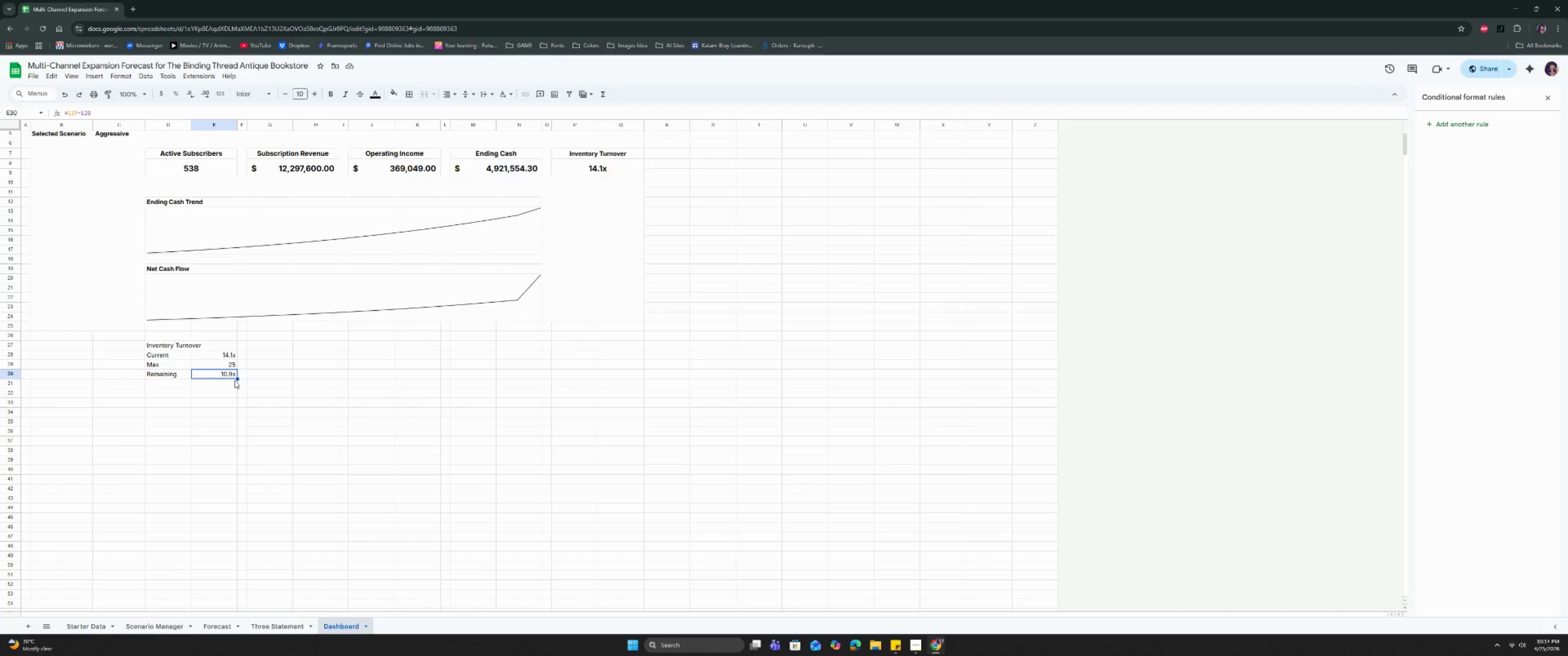 
wait(11.64)
 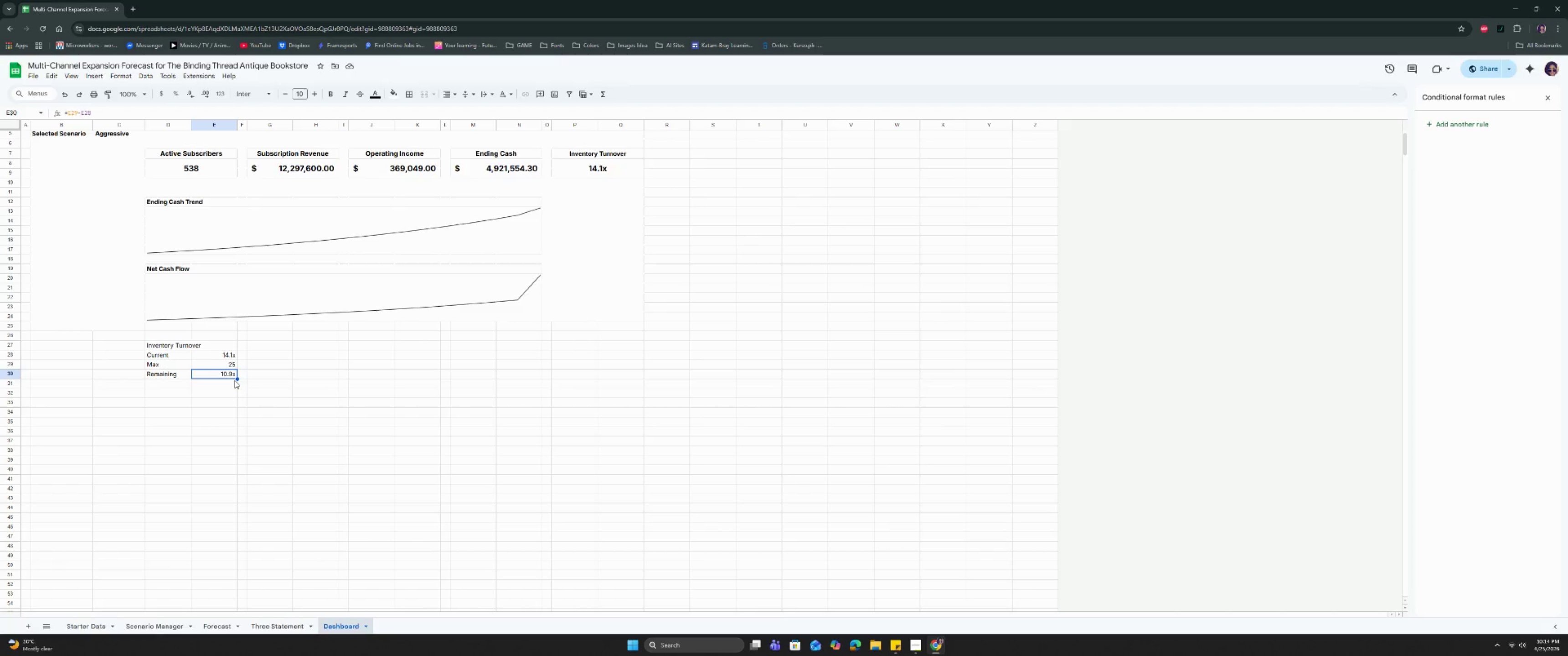 
left_click([253, 404])
 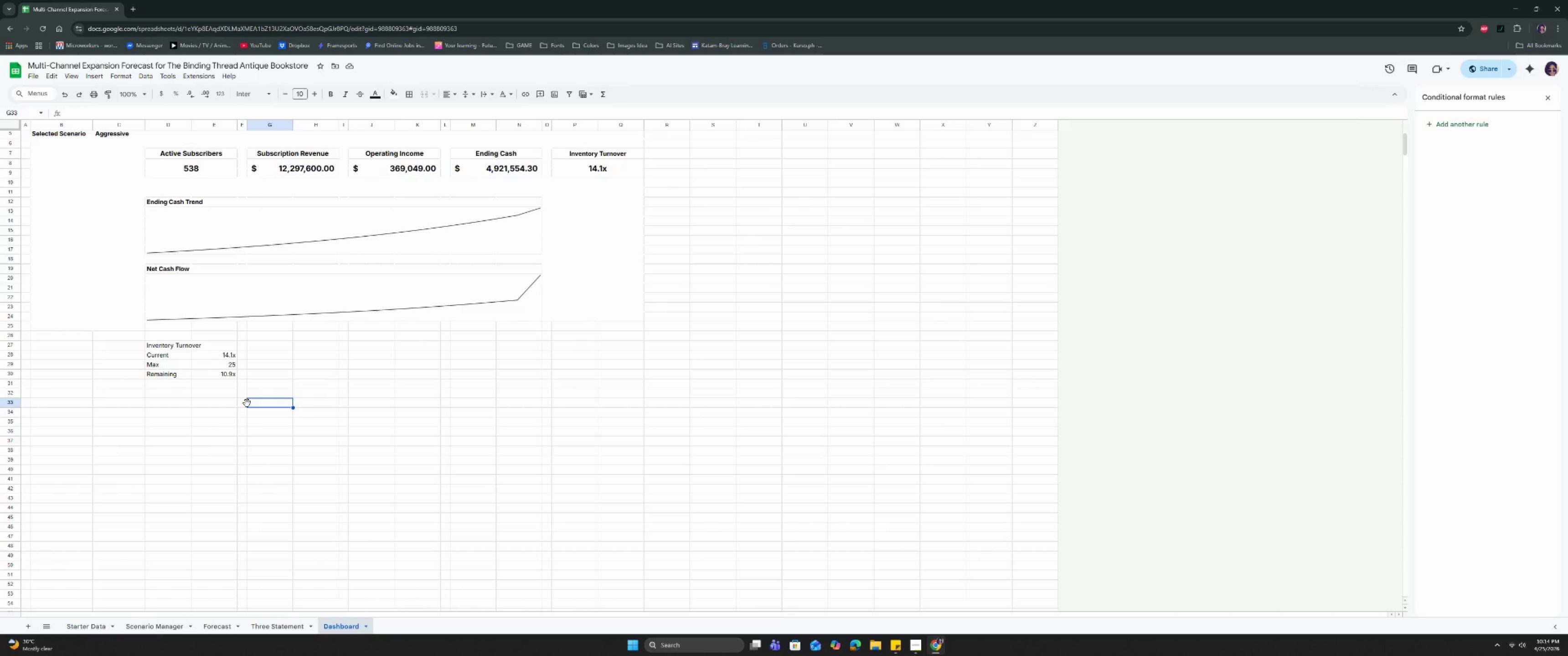 
wait(33.38)
 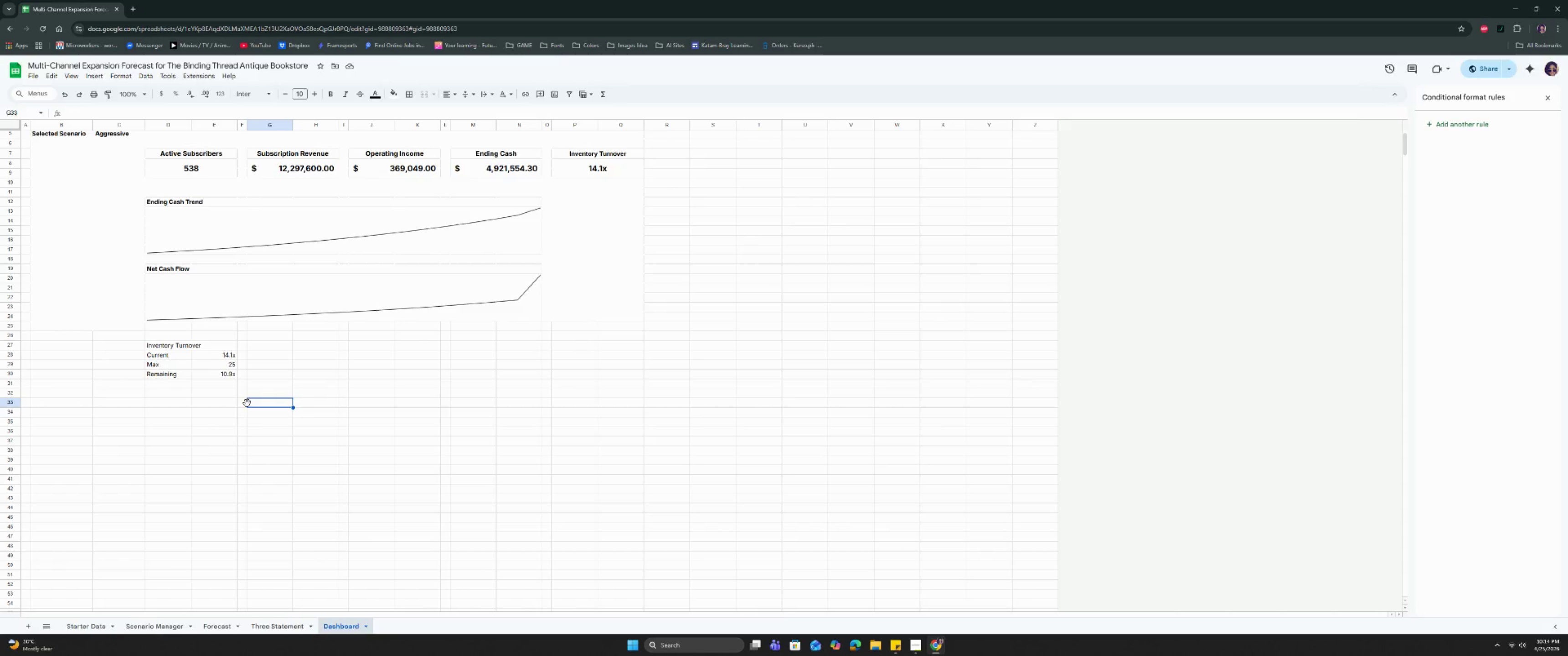 
left_click([198, 430])
 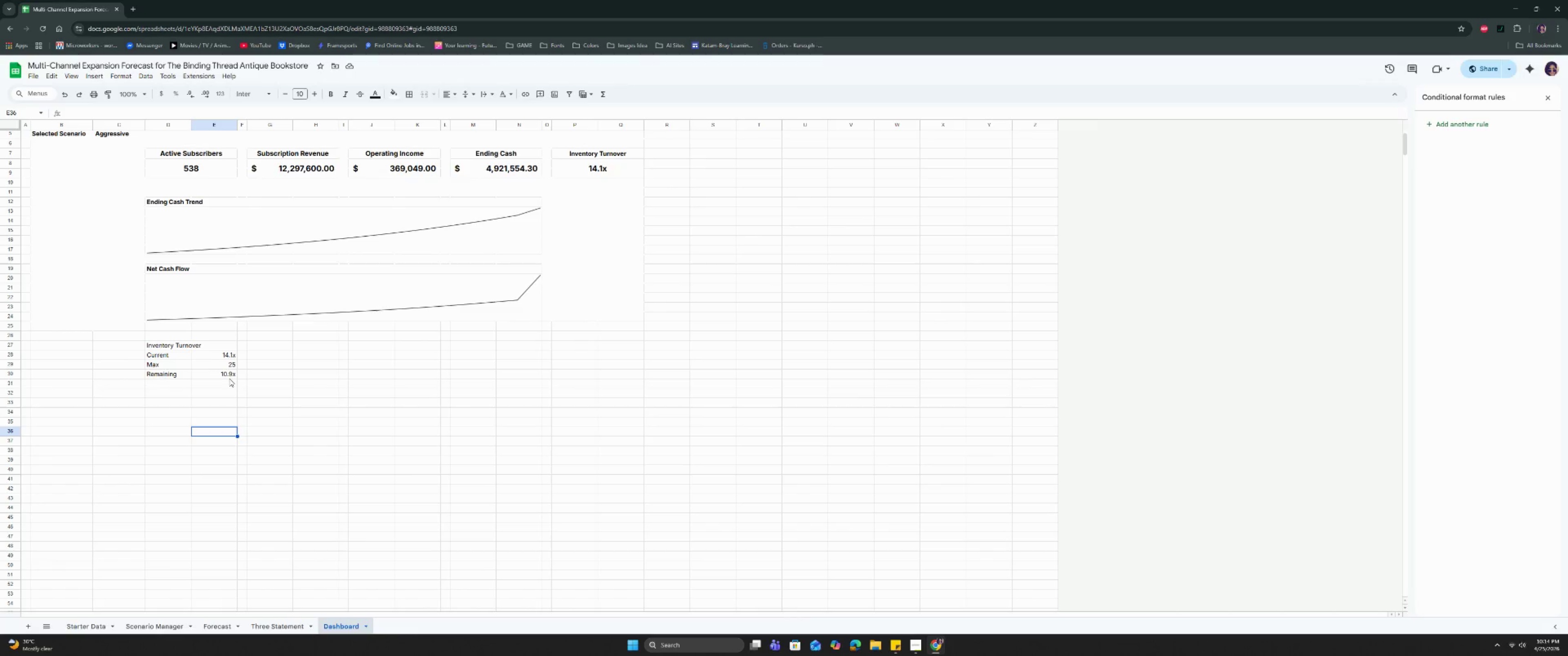 
left_click([204, 345])
 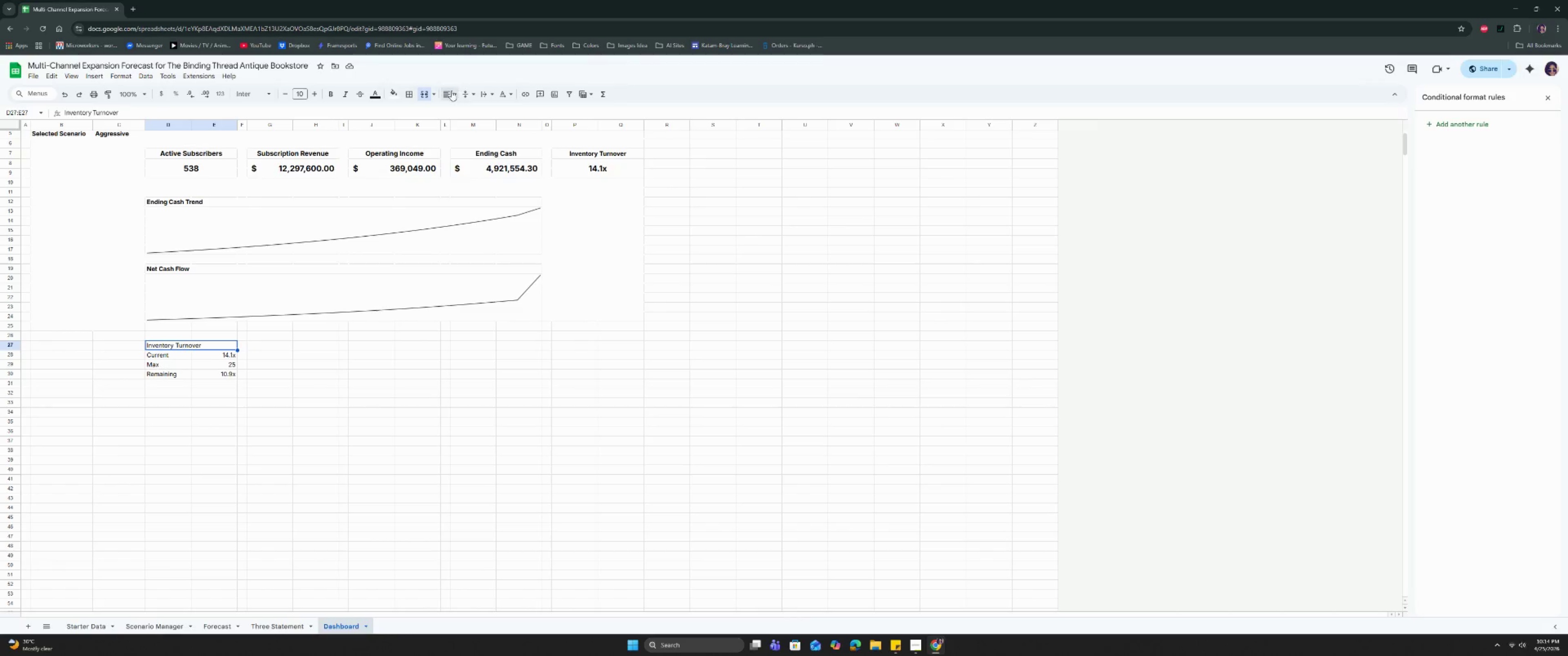 
double_click([463, 116])
 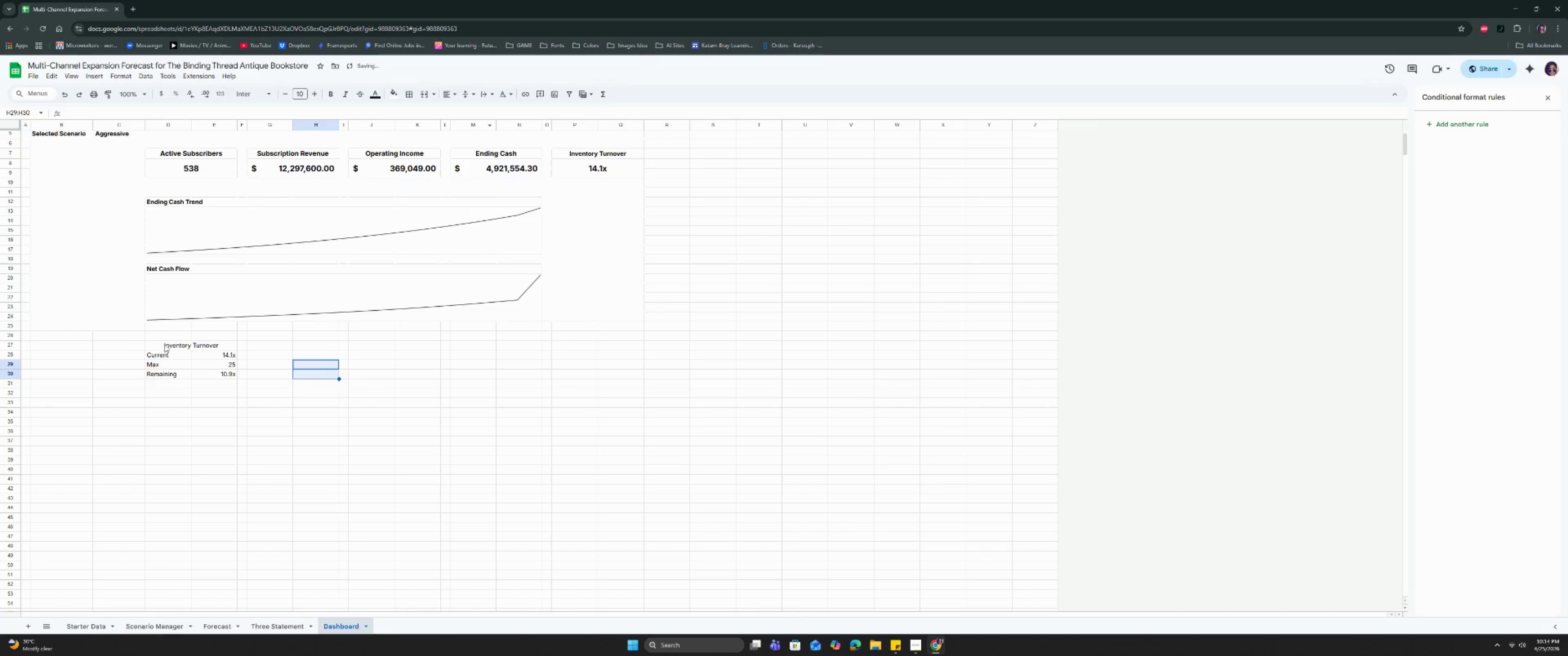 
left_click([170, 347])
 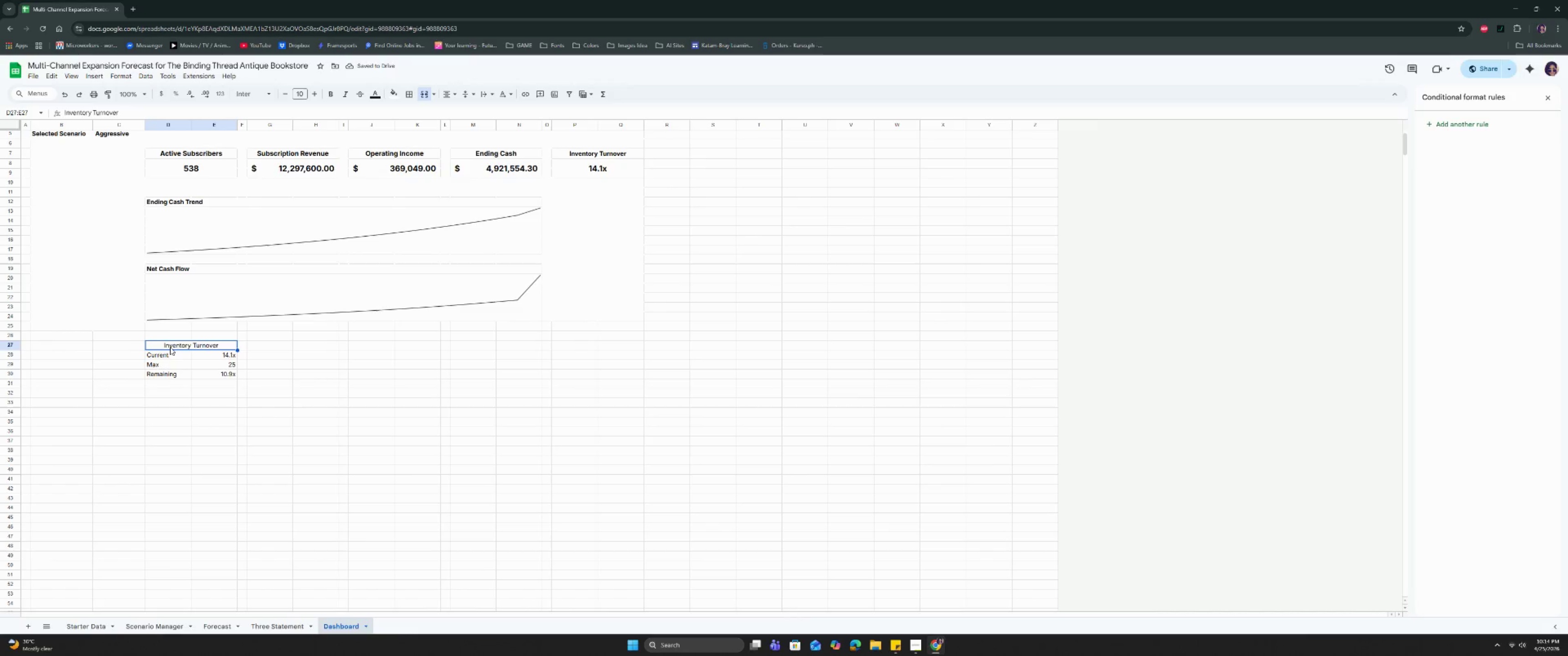 
key(Control+B)
 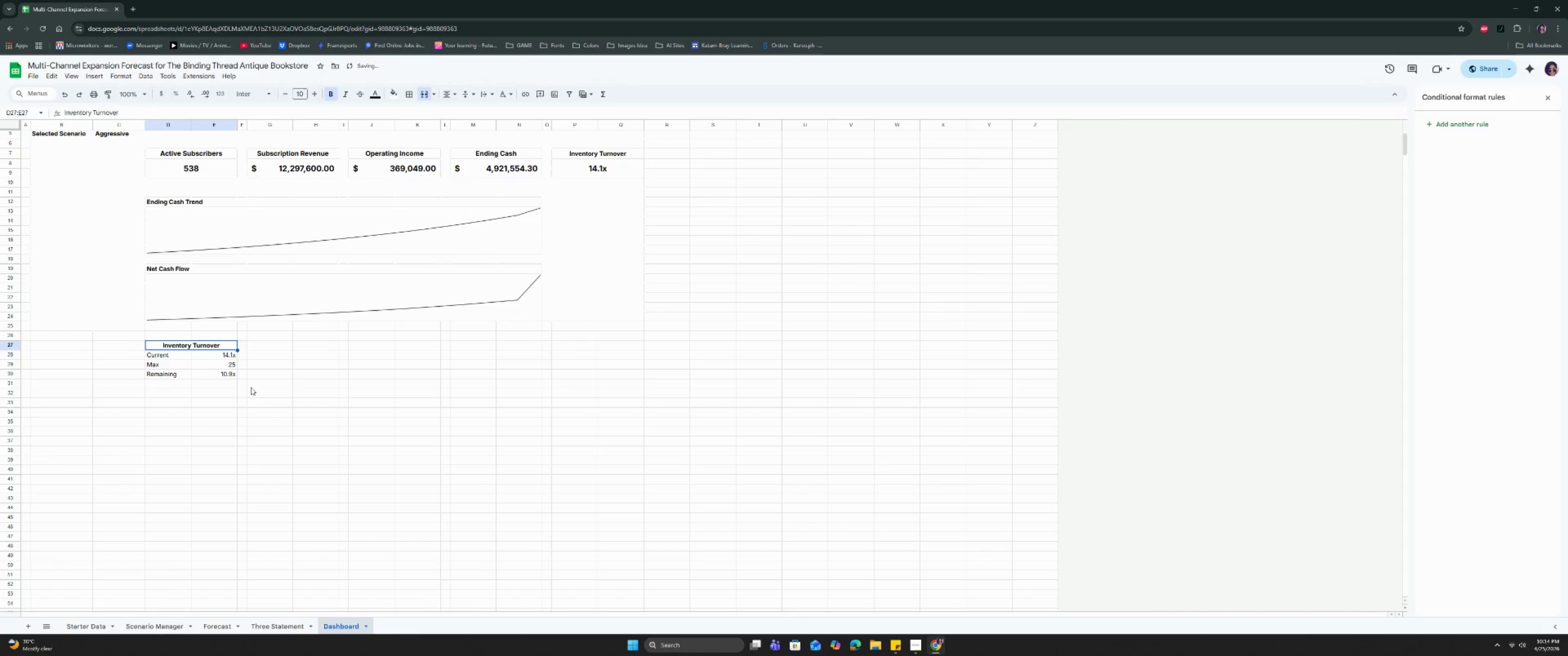 
left_click([251, 387])
 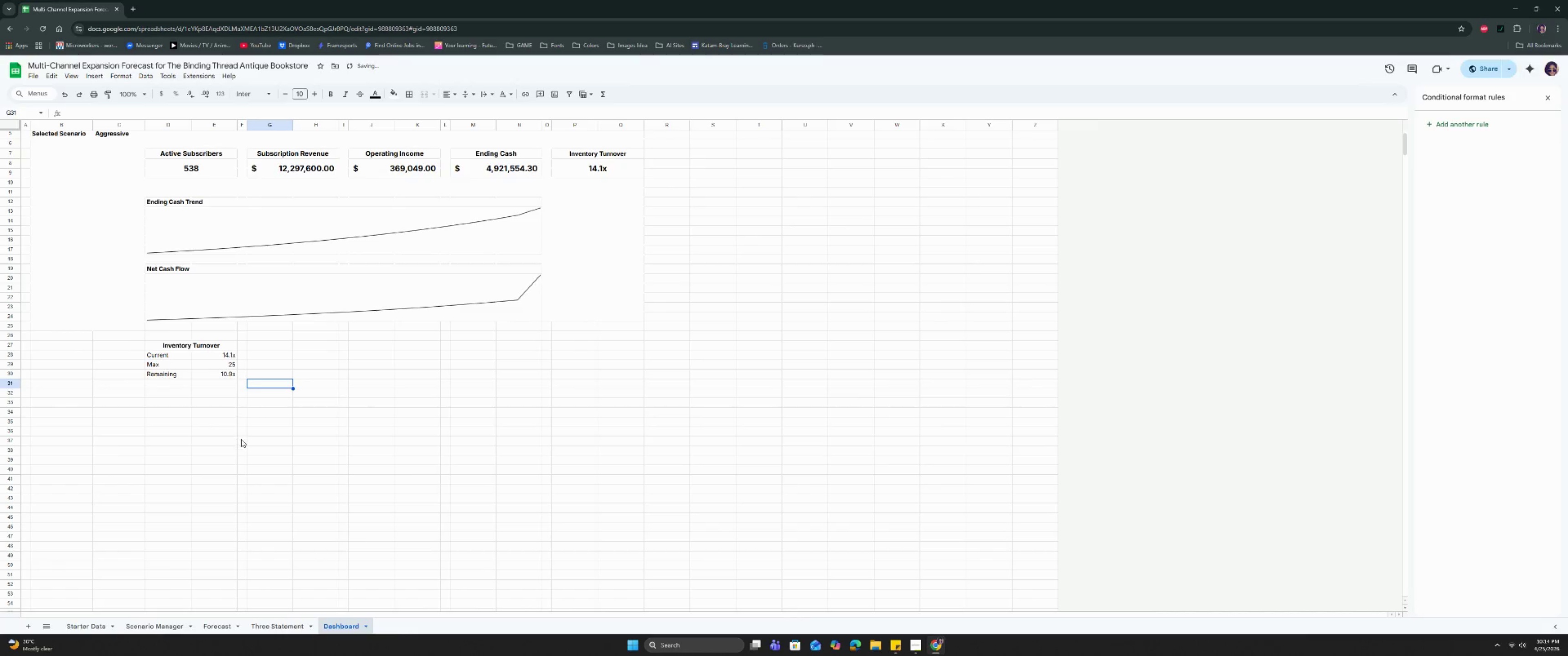 
left_click([241, 439])
 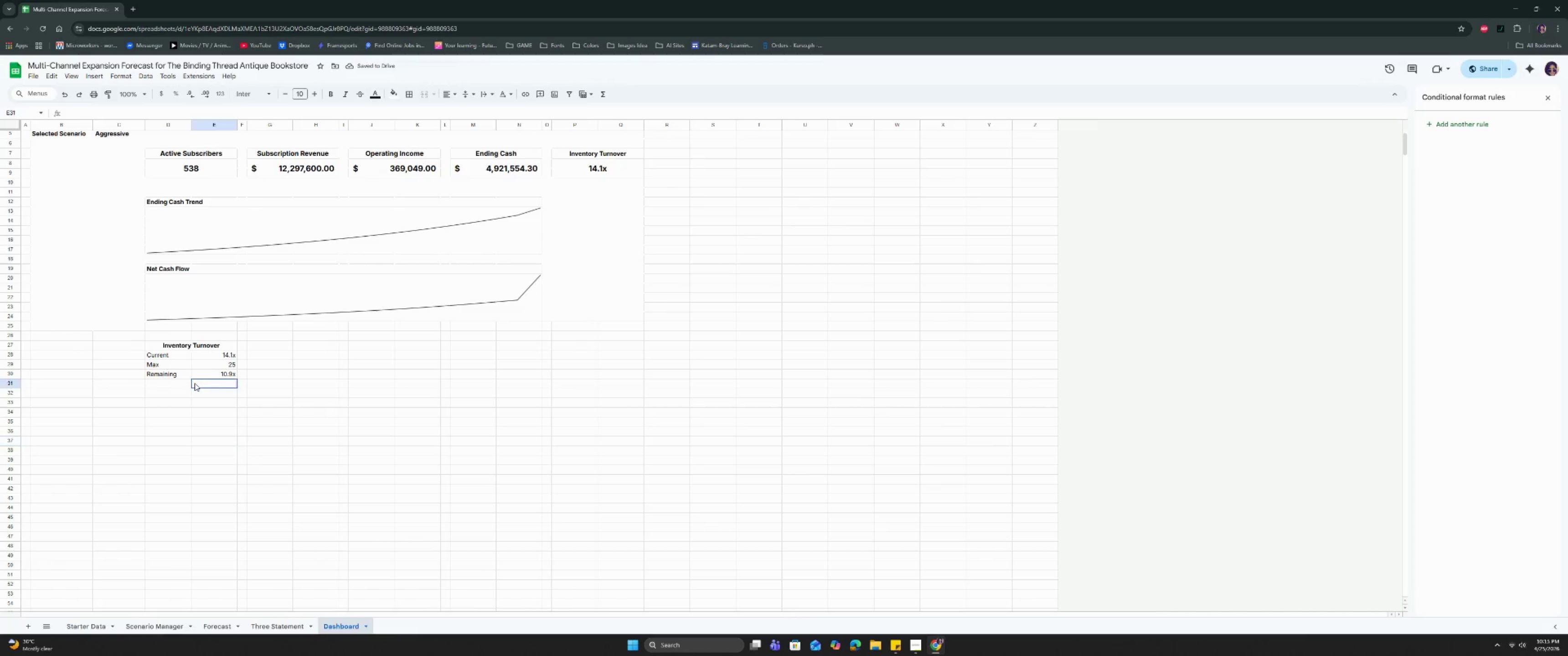 
double_click([173, 375])
 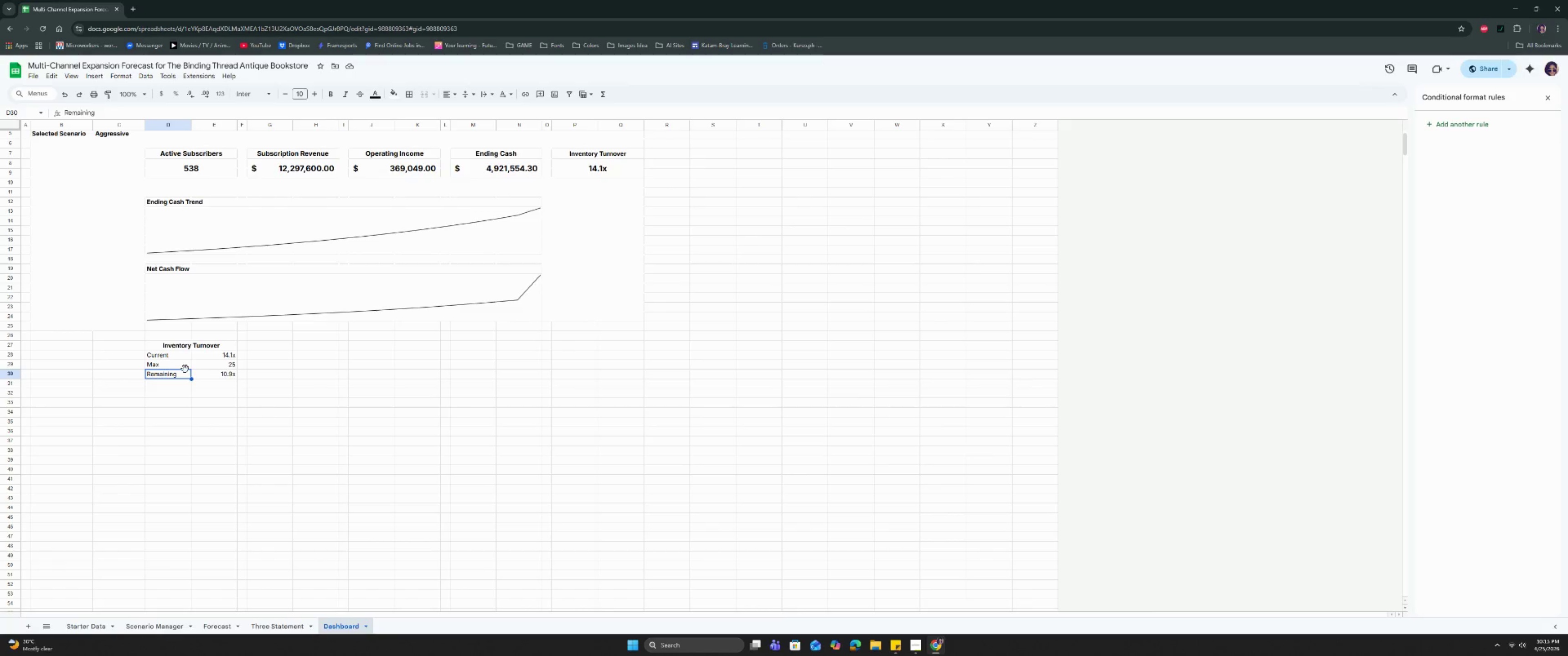 
wait(49.61)
 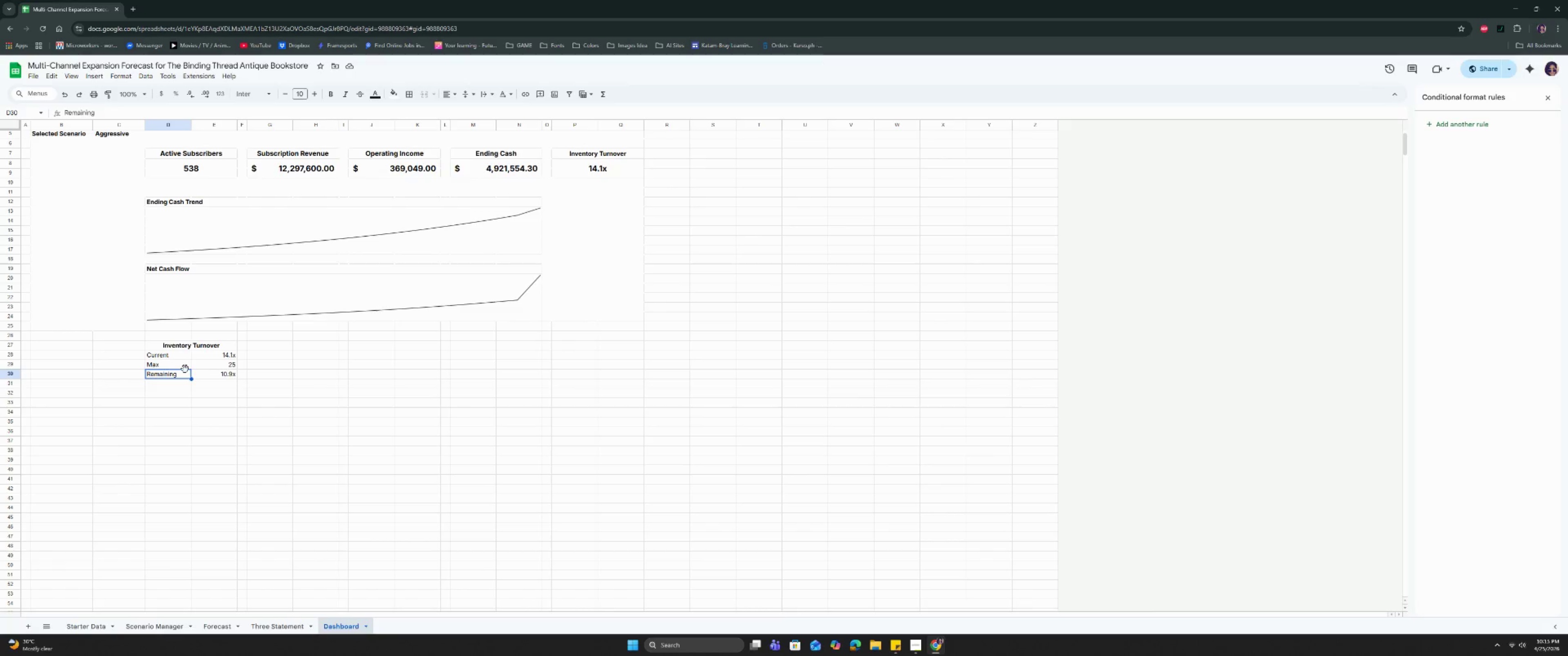 
left_click_drag(start_coordinate=[184, 347], to_coordinate=[184, 363])
 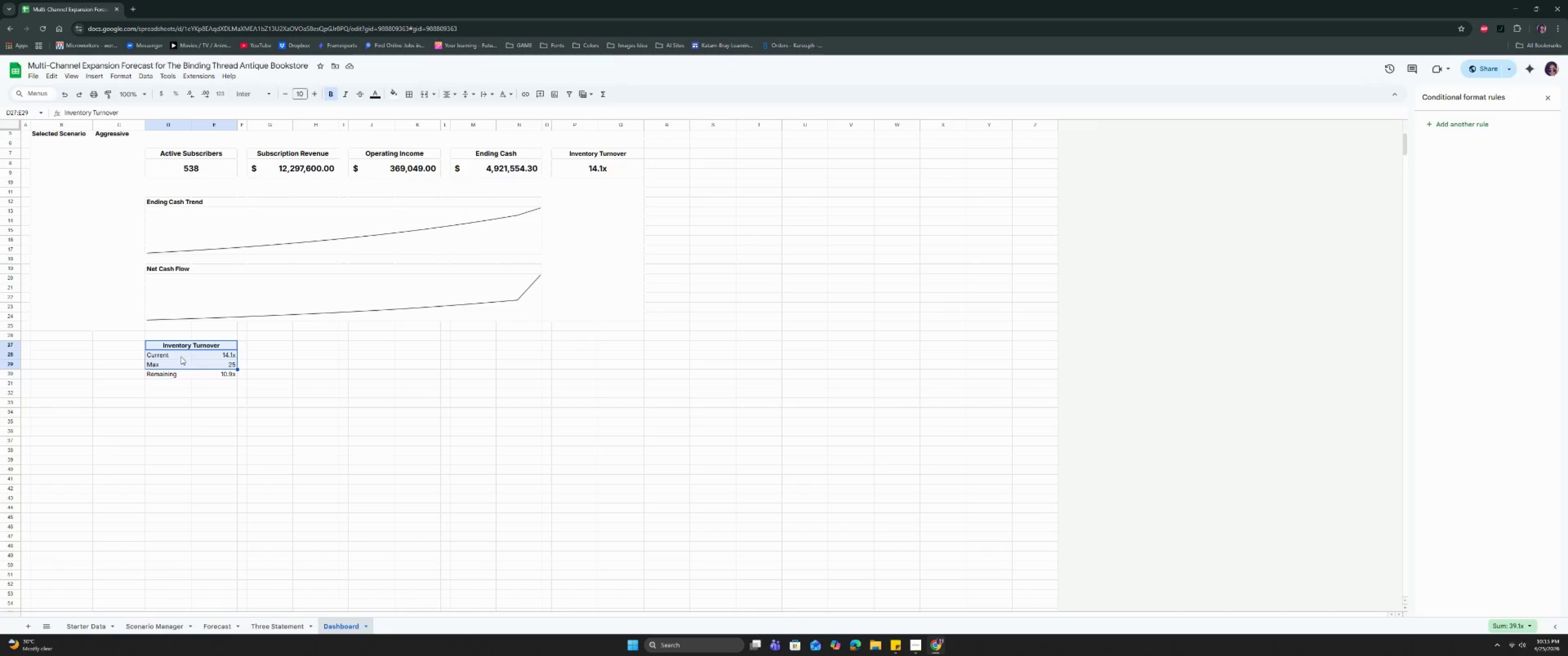 
left_click_drag(start_coordinate=[181, 356], to_coordinate=[217, 374])
 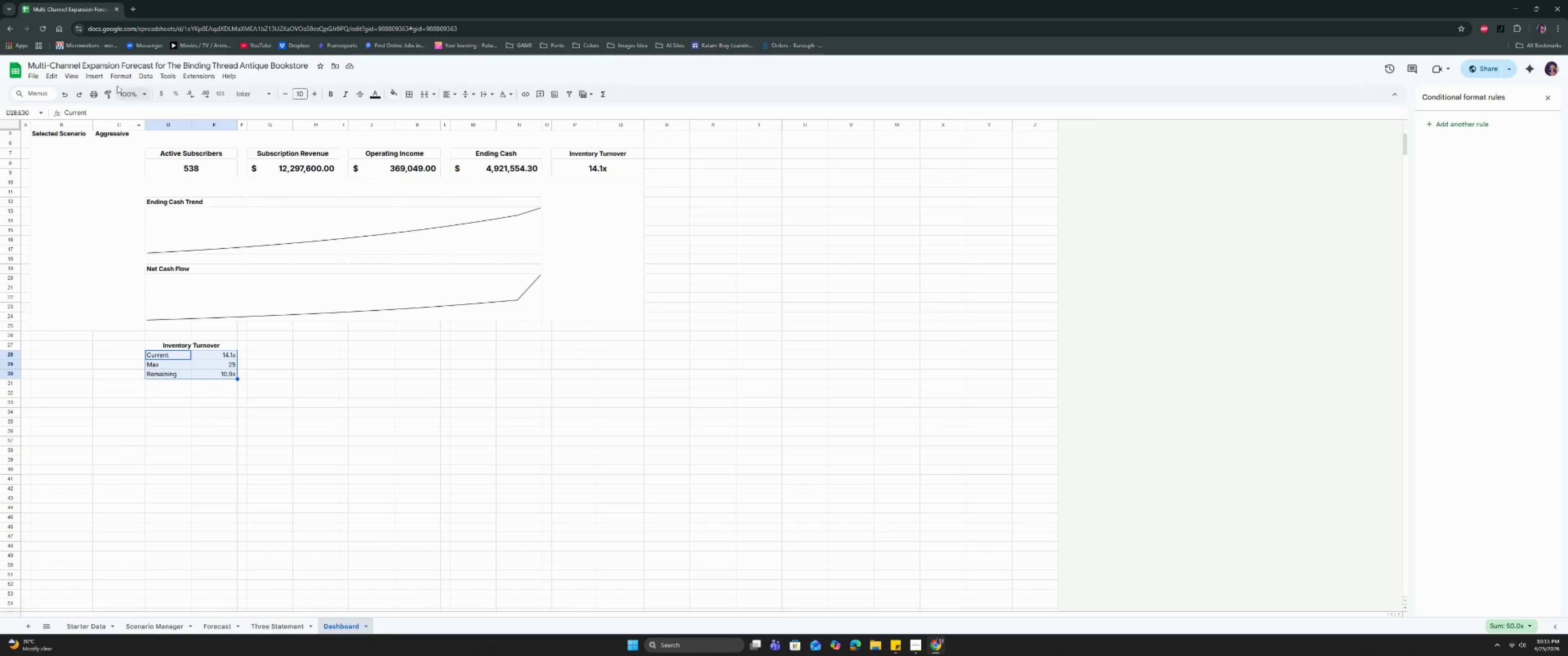 
left_click([97, 81])
 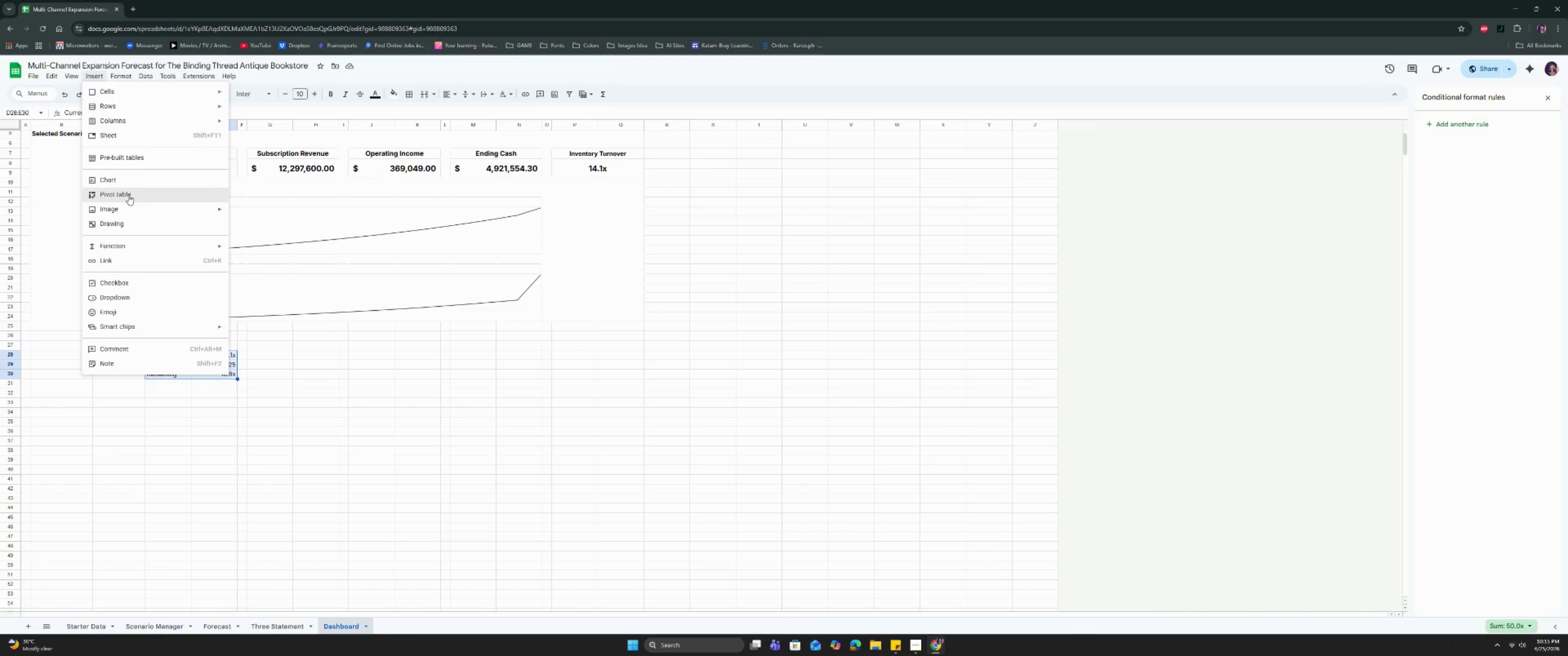 
left_click([128, 182])
 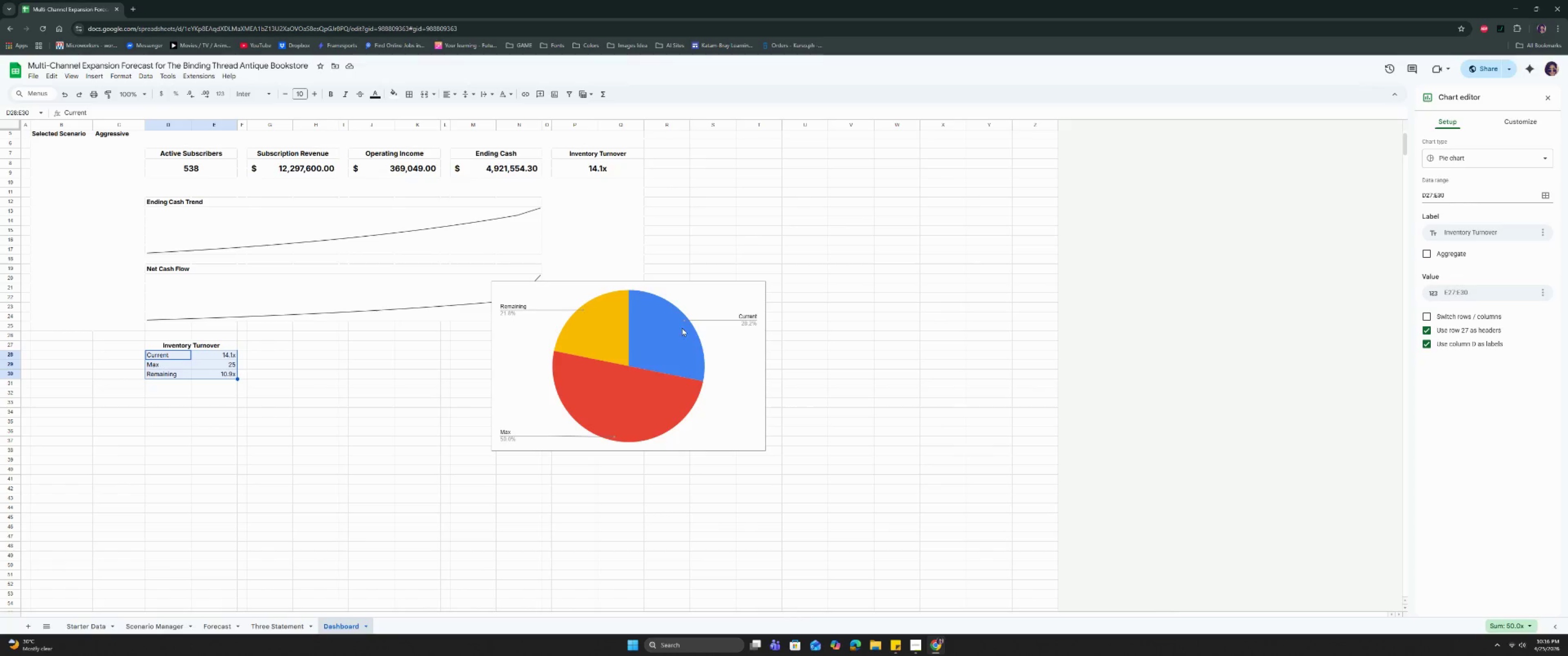 
wait(24.89)
 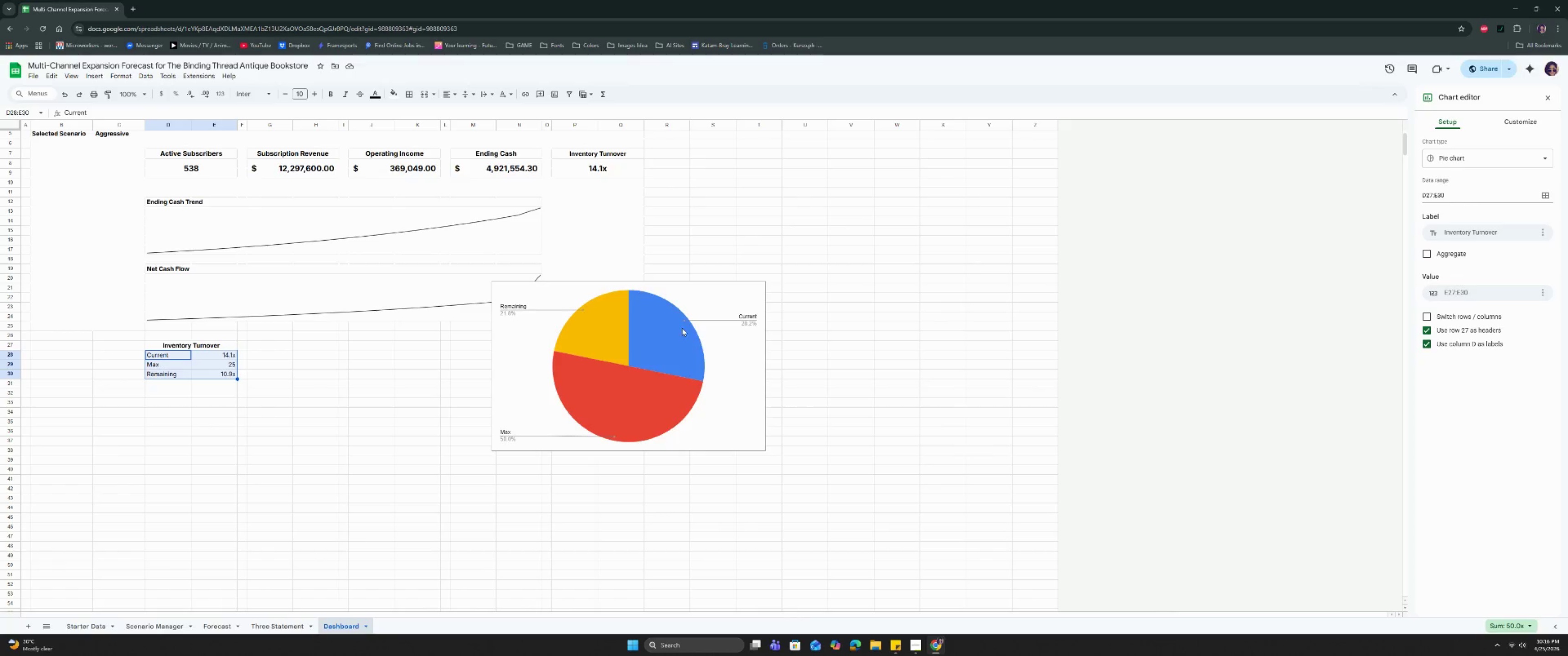 
left_click([714, 304])
 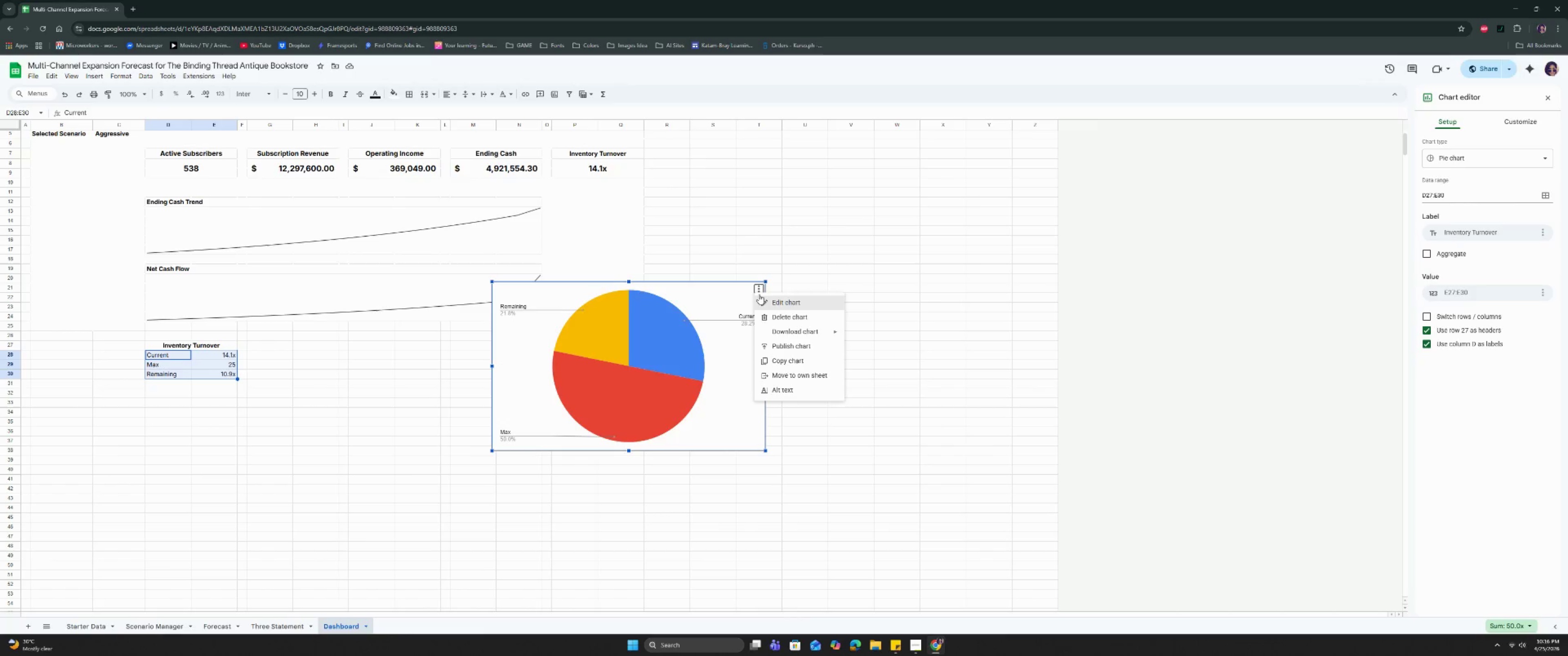 
left_click([776, 319])
 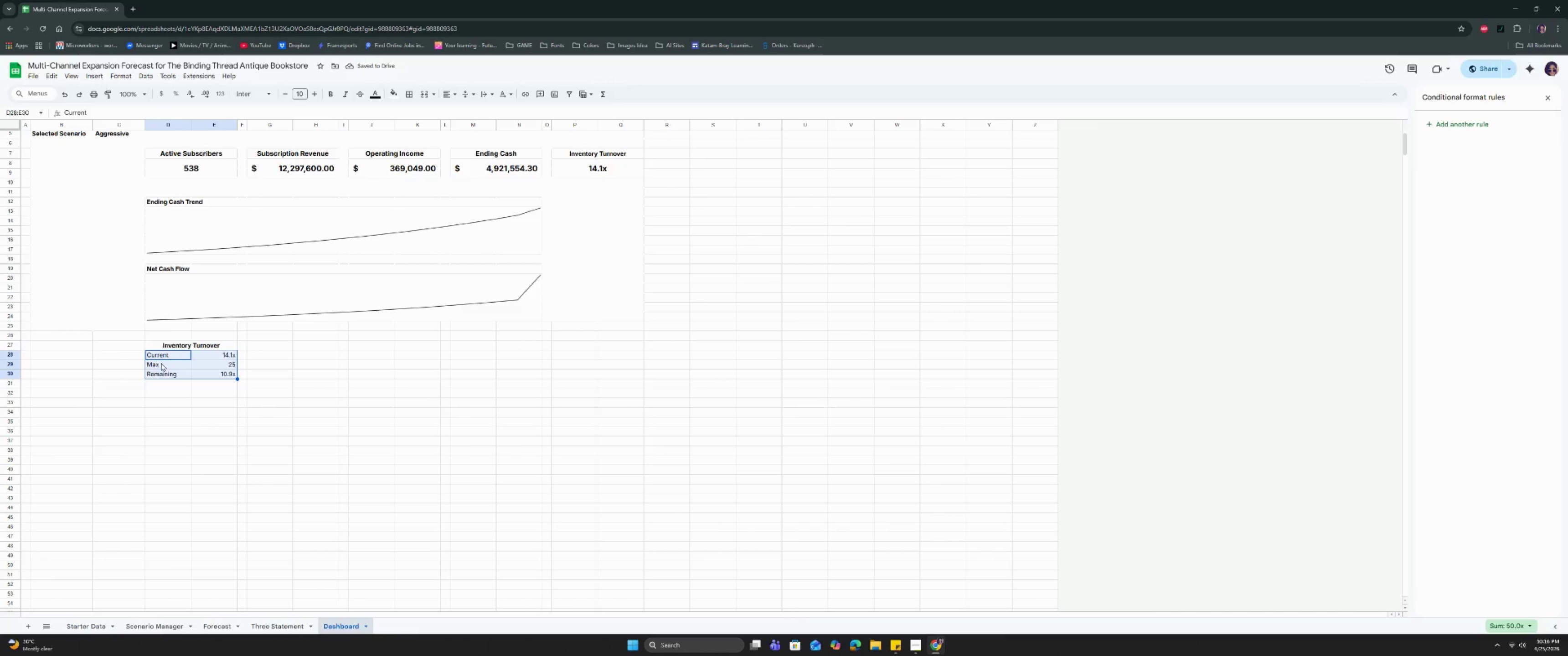 
left_click_drag(start_coordinate=[152, 357], to_coordinate=[221, 358])
 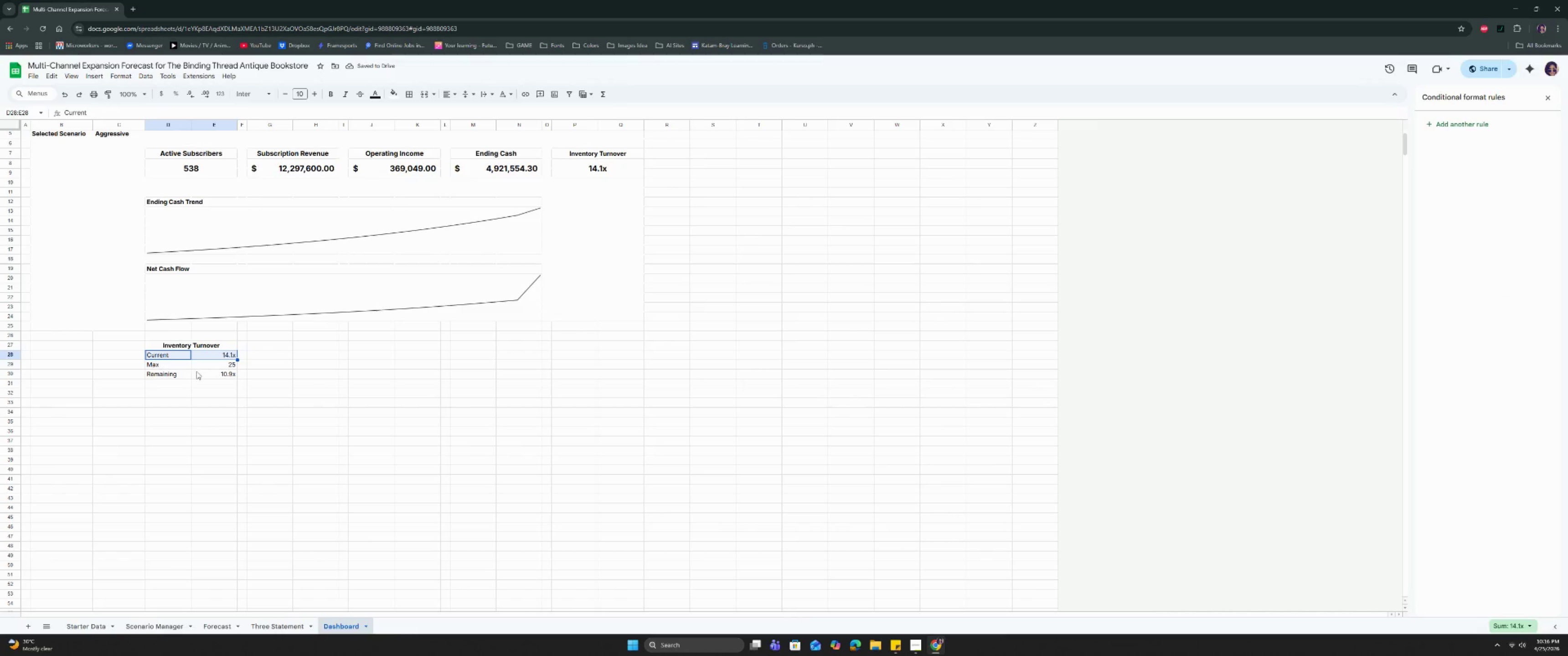 
hold_key(key=ControlLeft, duration=1.07)
left_click_drag(start_coordinate=[161, 375], to_coordinate=[224, 376])
 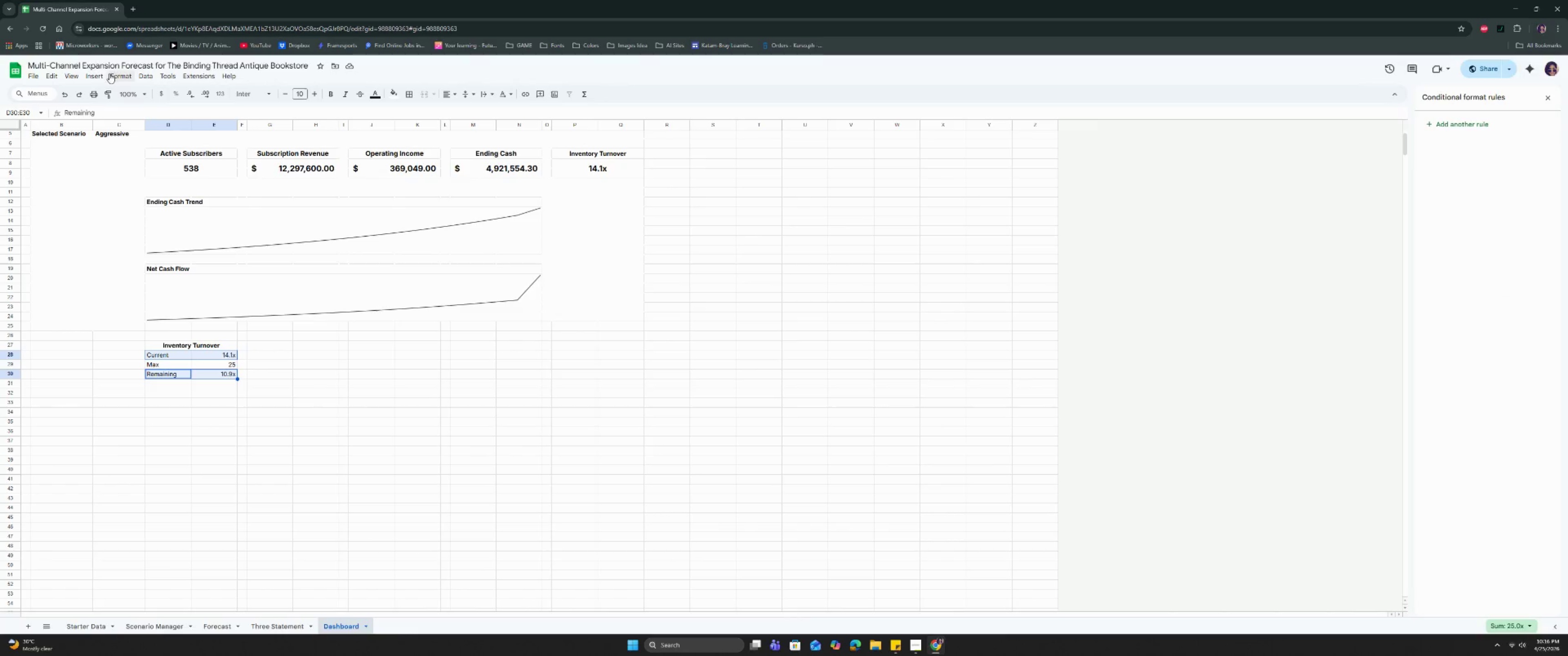 
left_click([102, 76])
 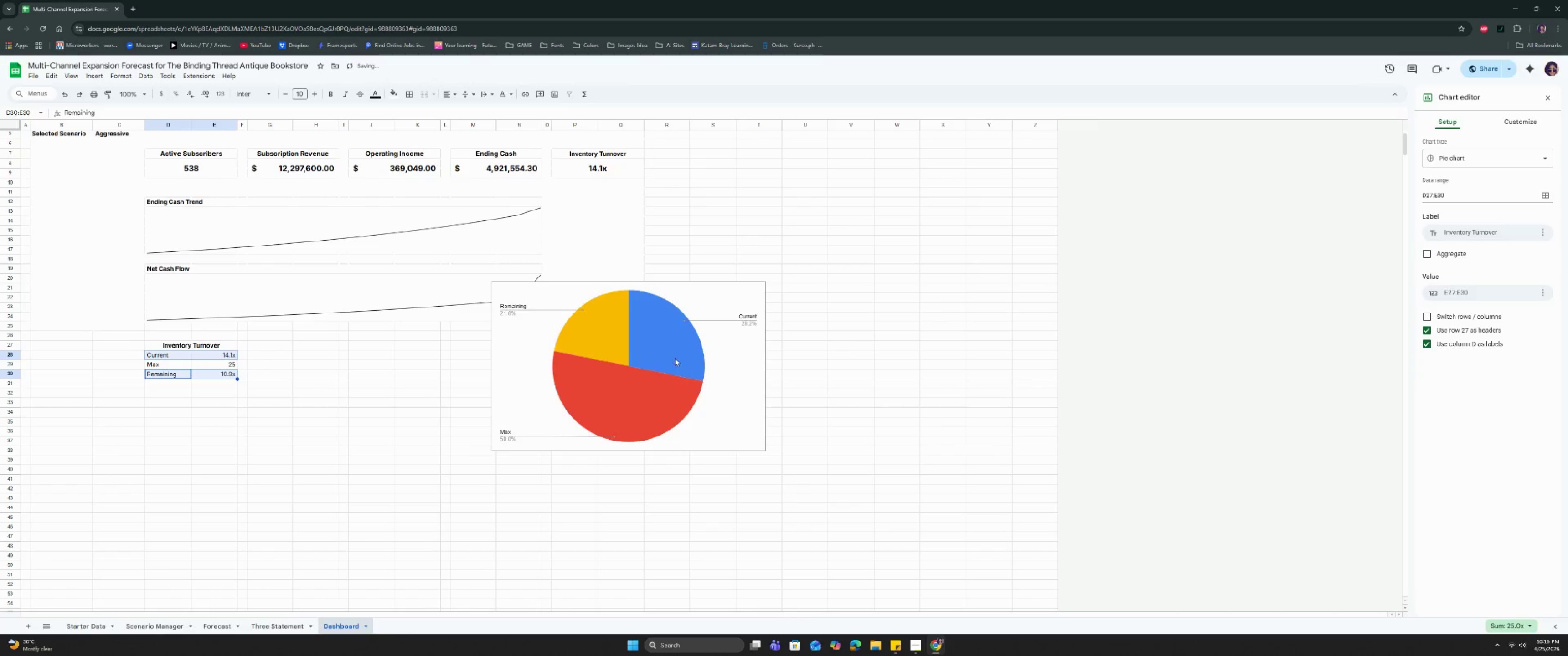 
left_click([1522, 126])
 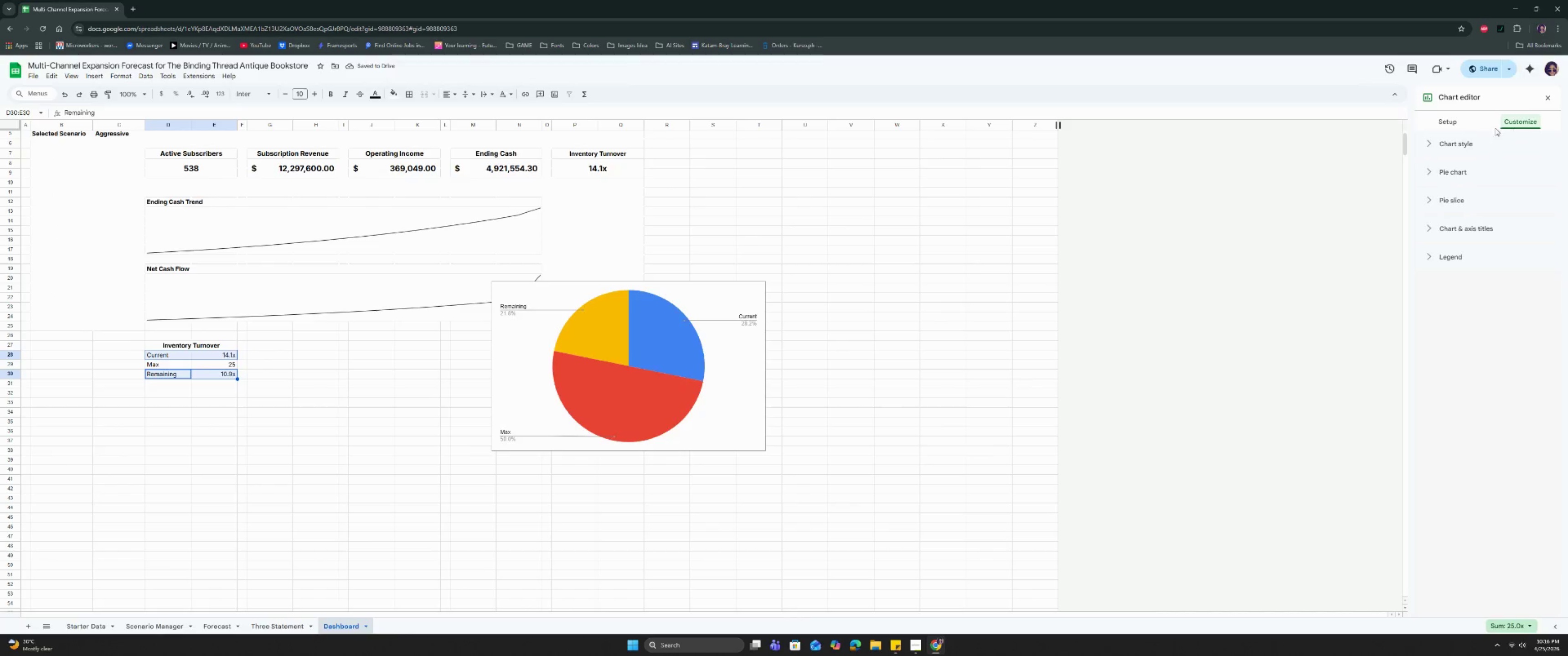 
left_click_drag(start_coordinate=[1464, 124], to_coordinate=[1459, 124])
 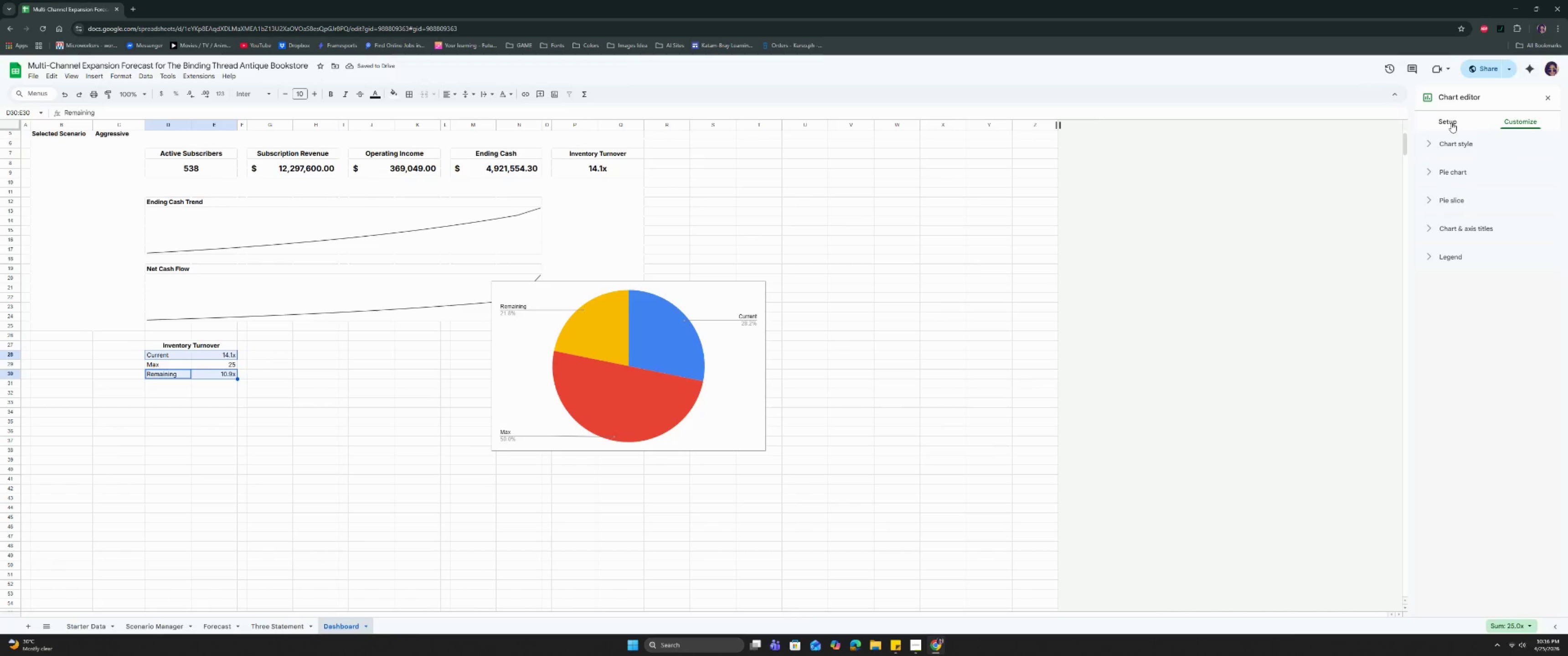 
double_click([1451, 123])
 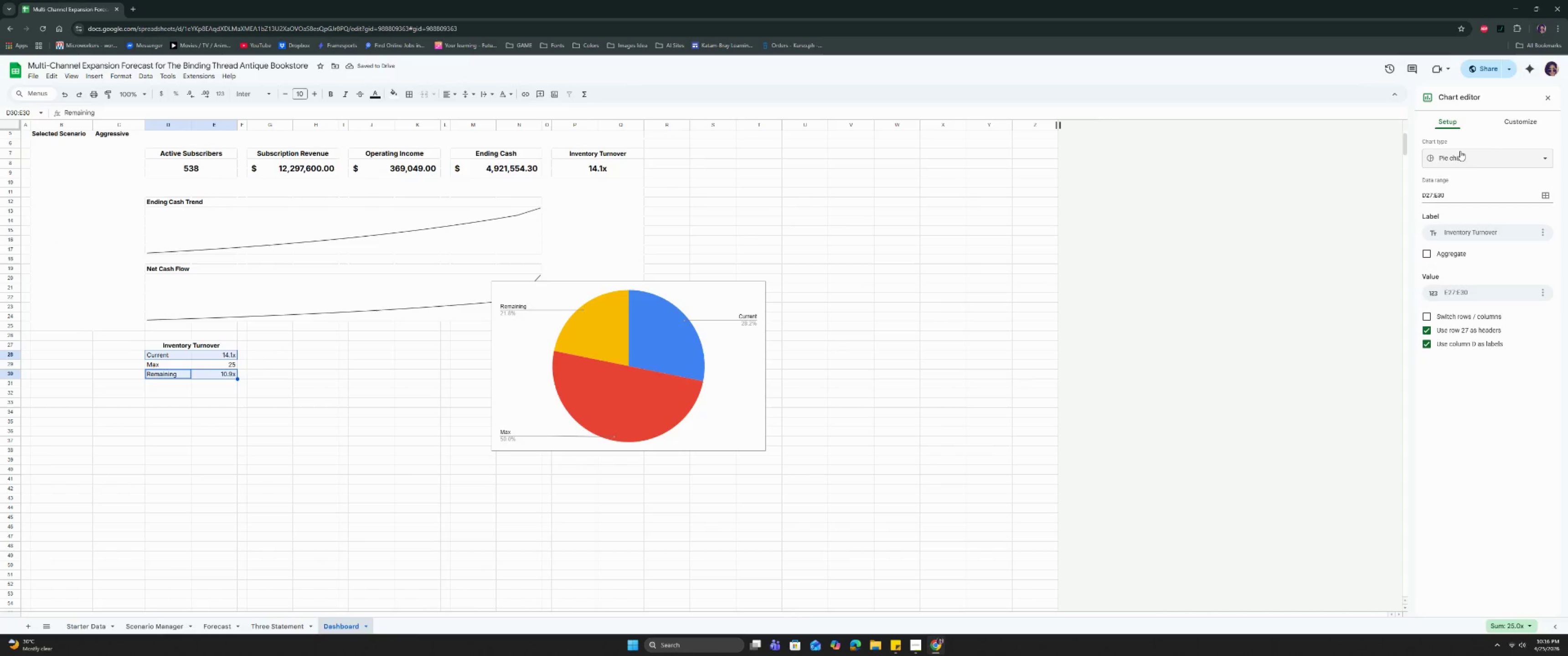 
left_click([1460, 152])
 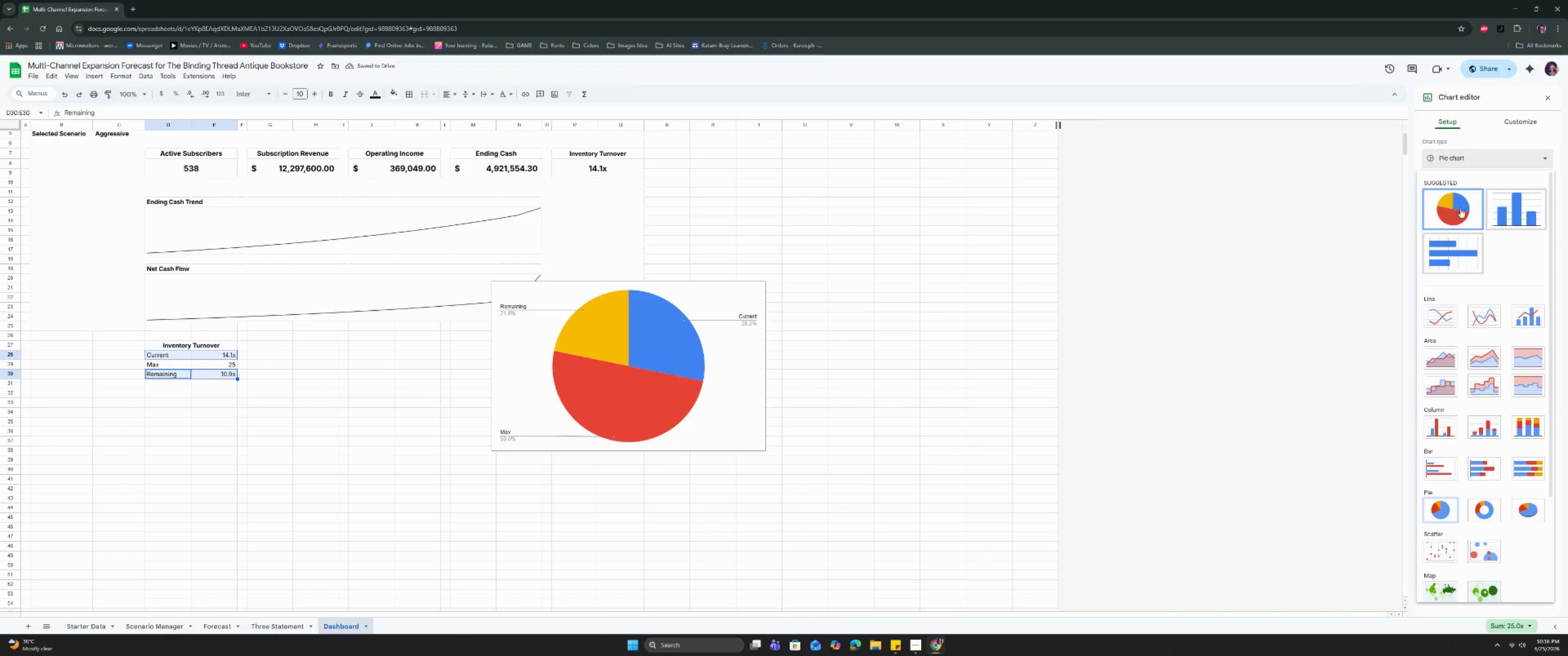 
scroll: coordinate [1460, 277], scroll_direction: down, amount: 3.0
 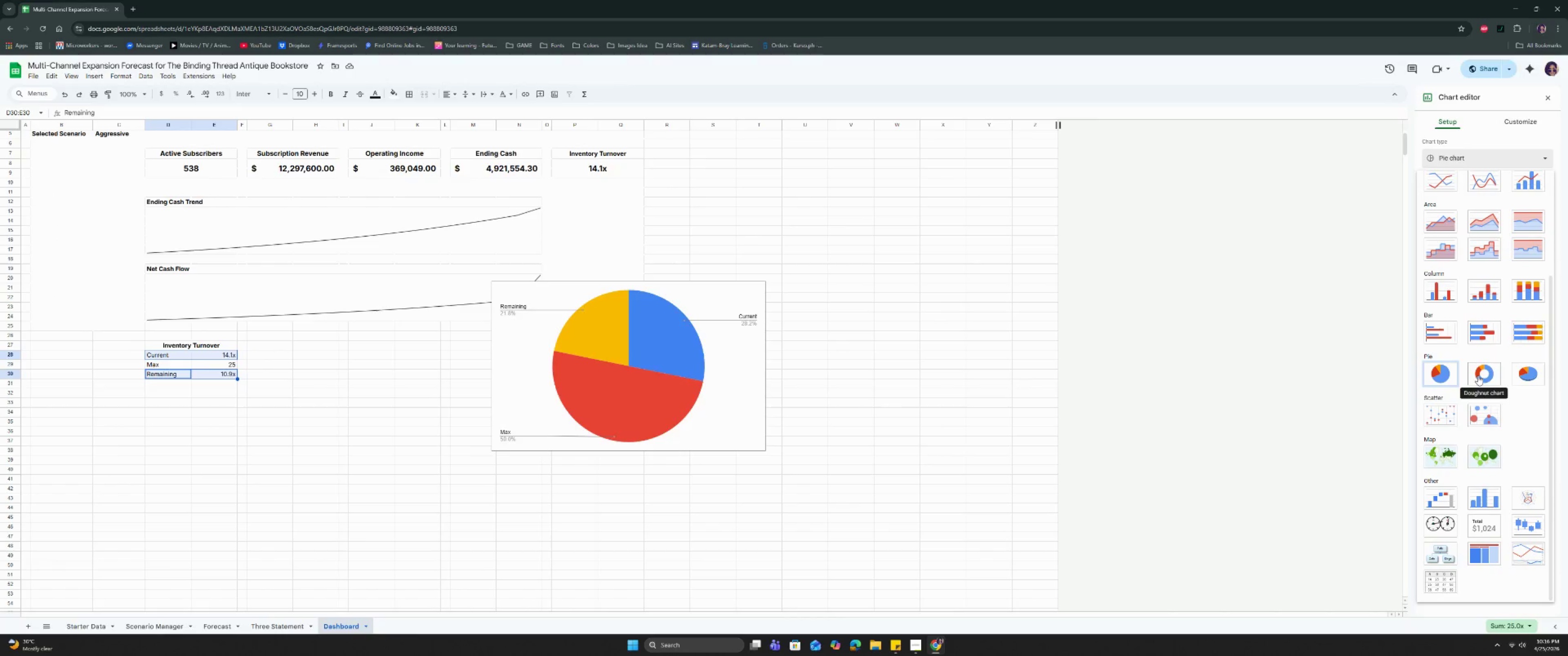 
left_click([1478, 375])
 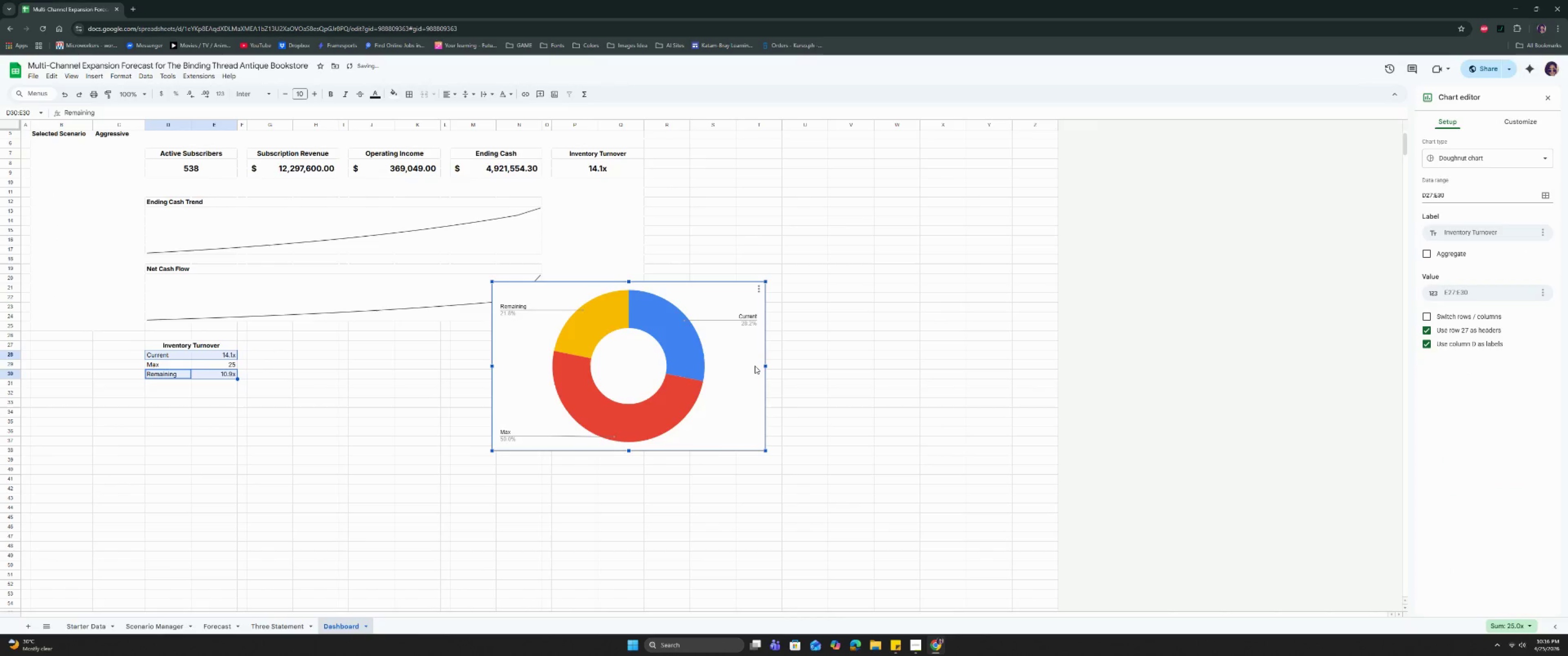 
left_click([755, 365])
 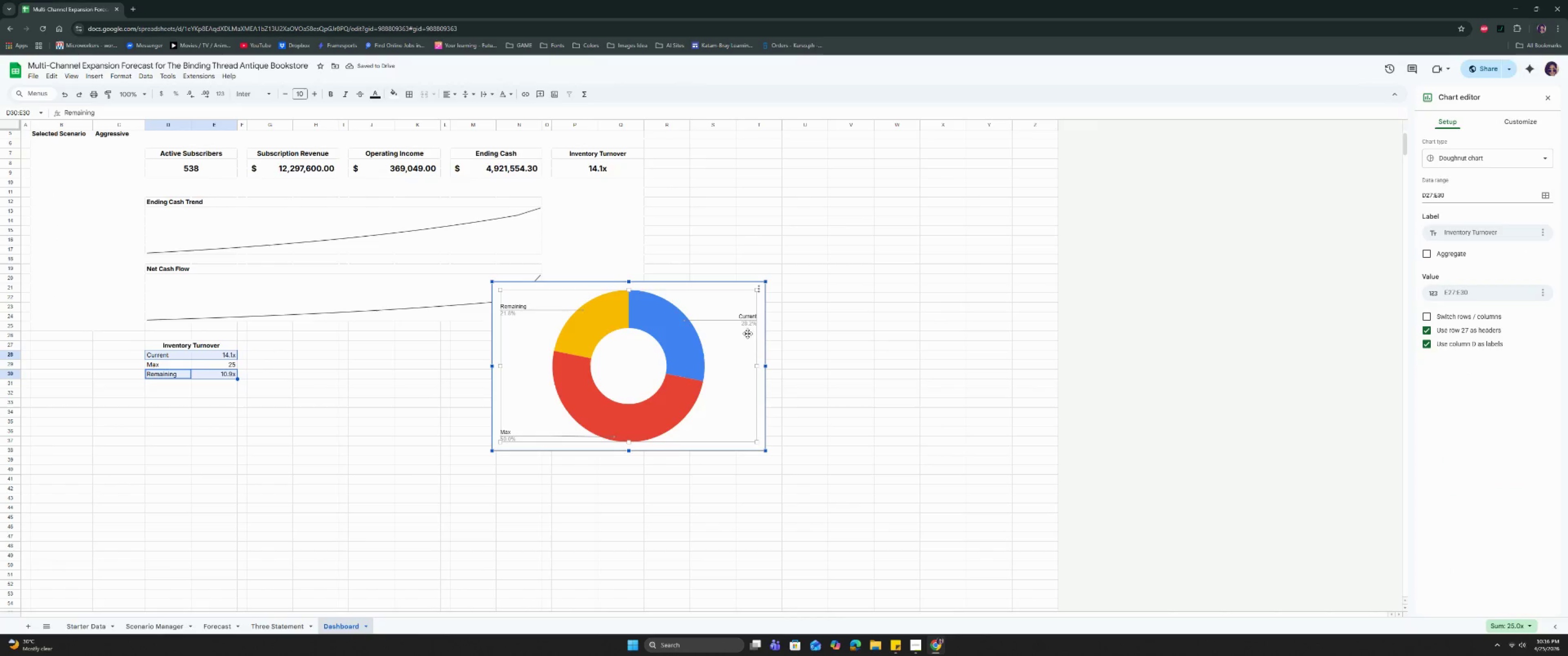 
left_click([762, 341])
 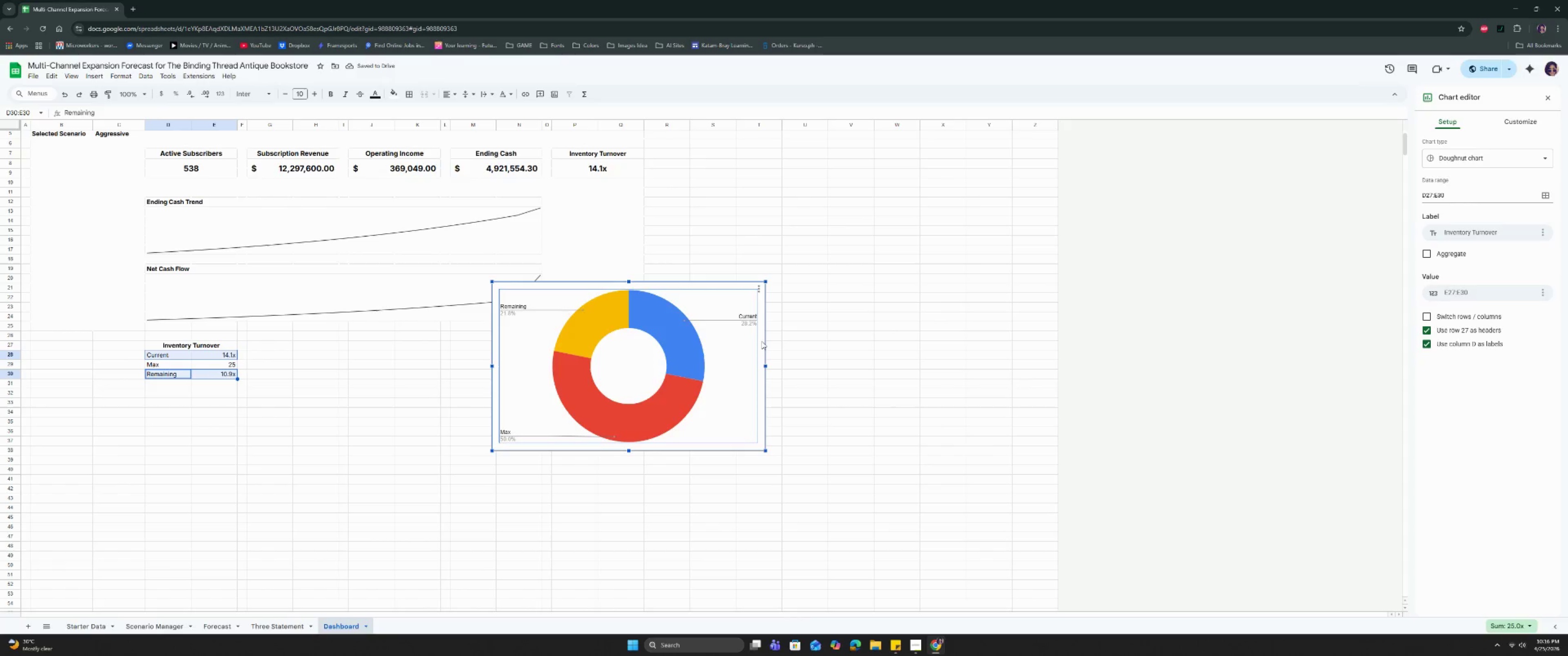 
left_click_drag(start_coordinate=[762, 341], to_coordinate=[333, 466])
 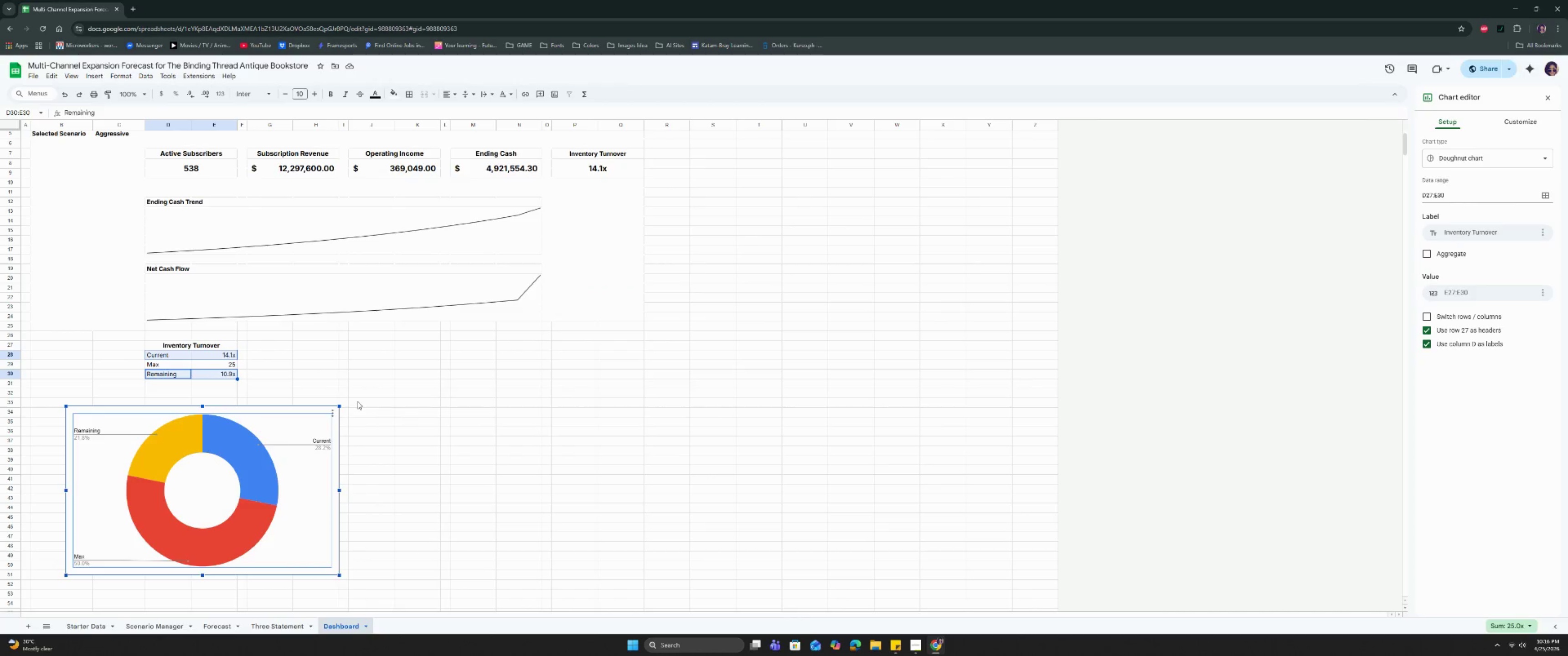 
wait(11.69)
 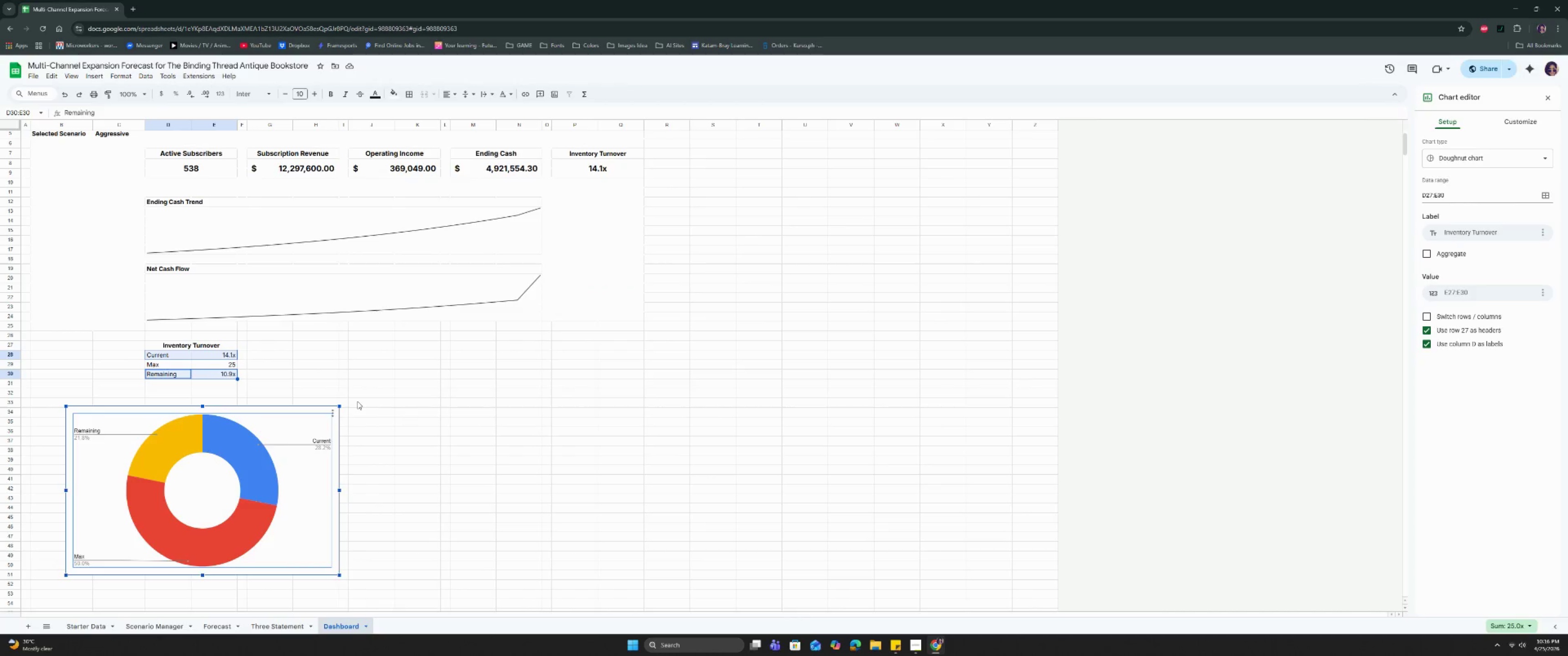 
left_click([1548, 295])
 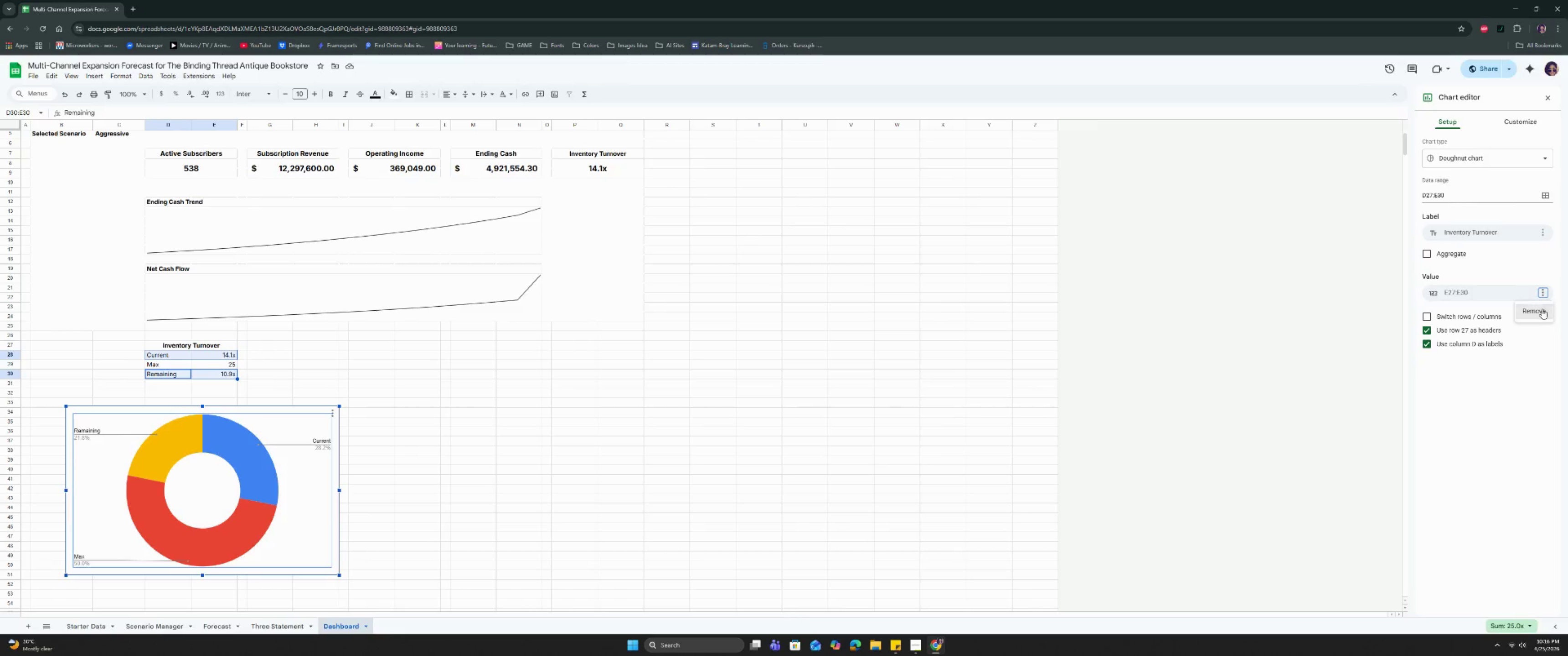 
left_click([1542, 309])
 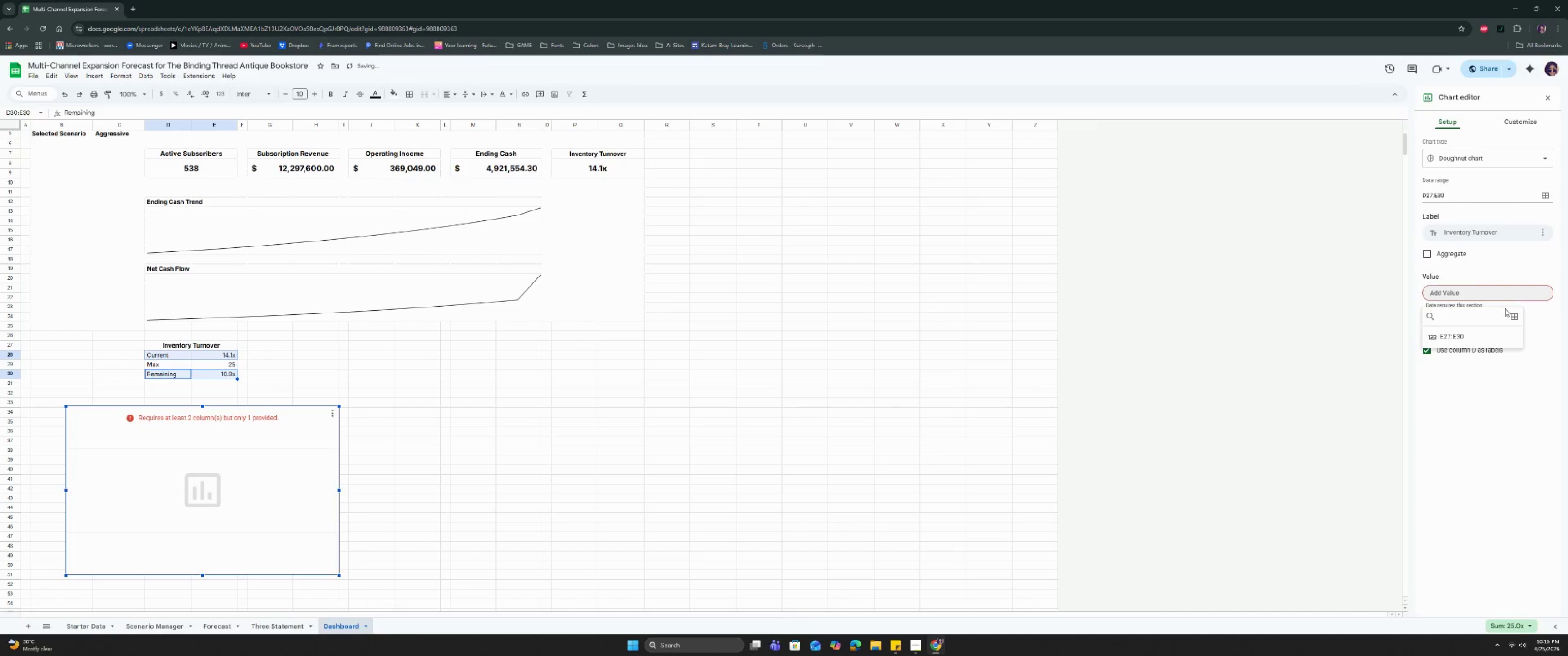 
left_click([1515, 317])
 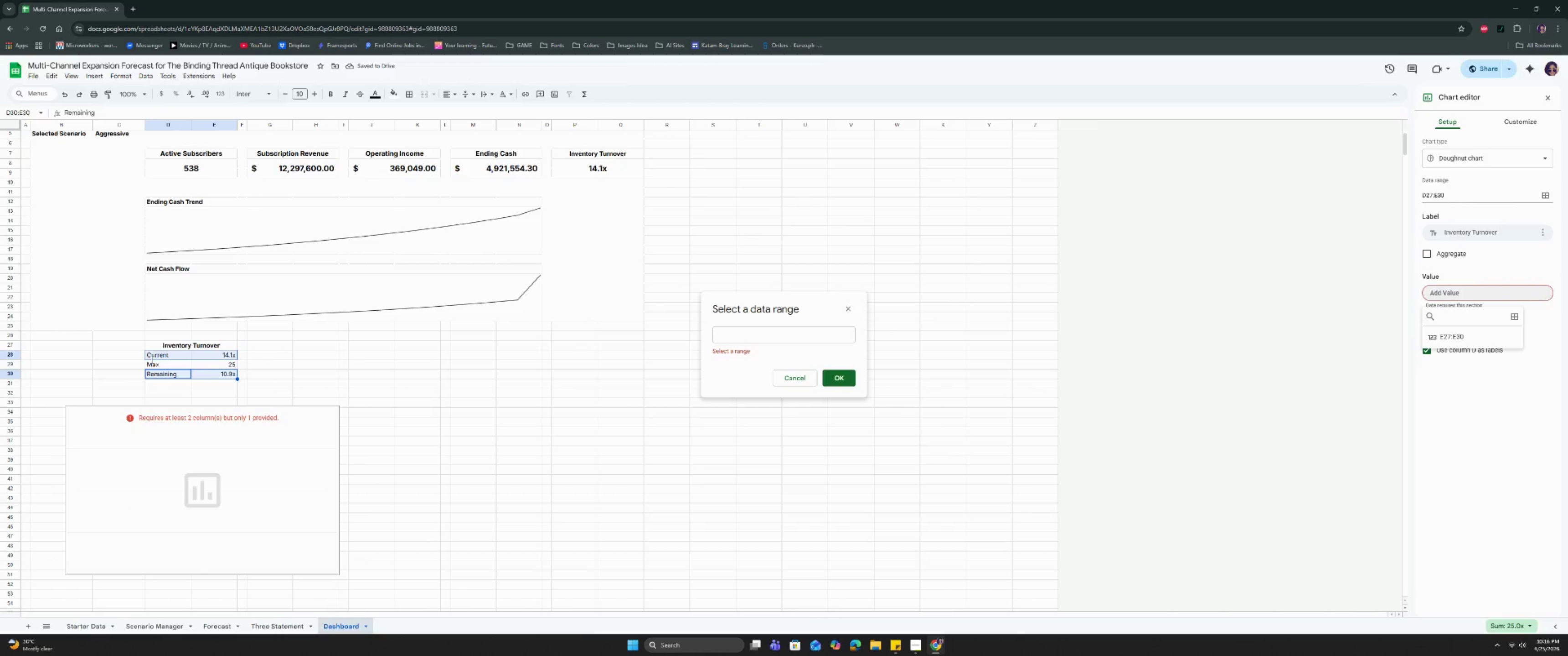 
left_click_drag(start_coordinate=[171, 378], to_coordinate=[209, 376])
 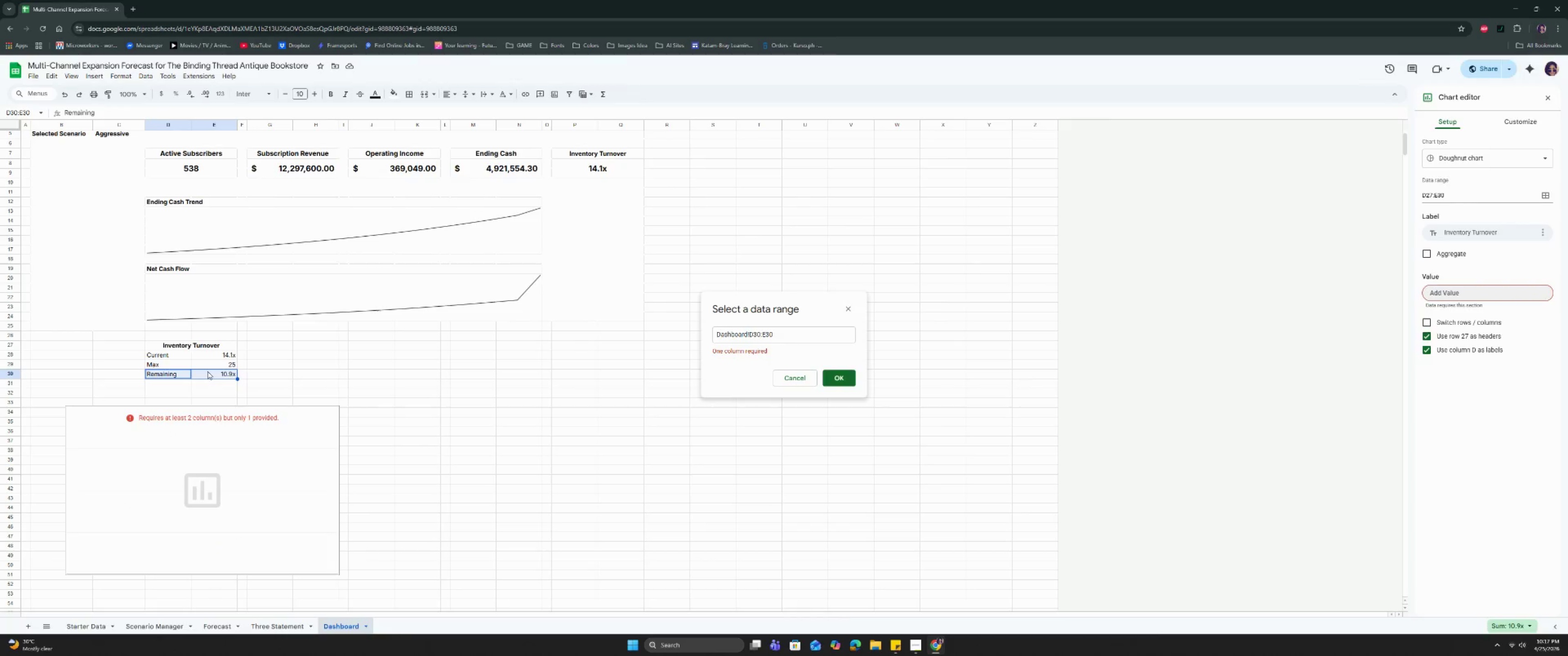 
key(Escape)
 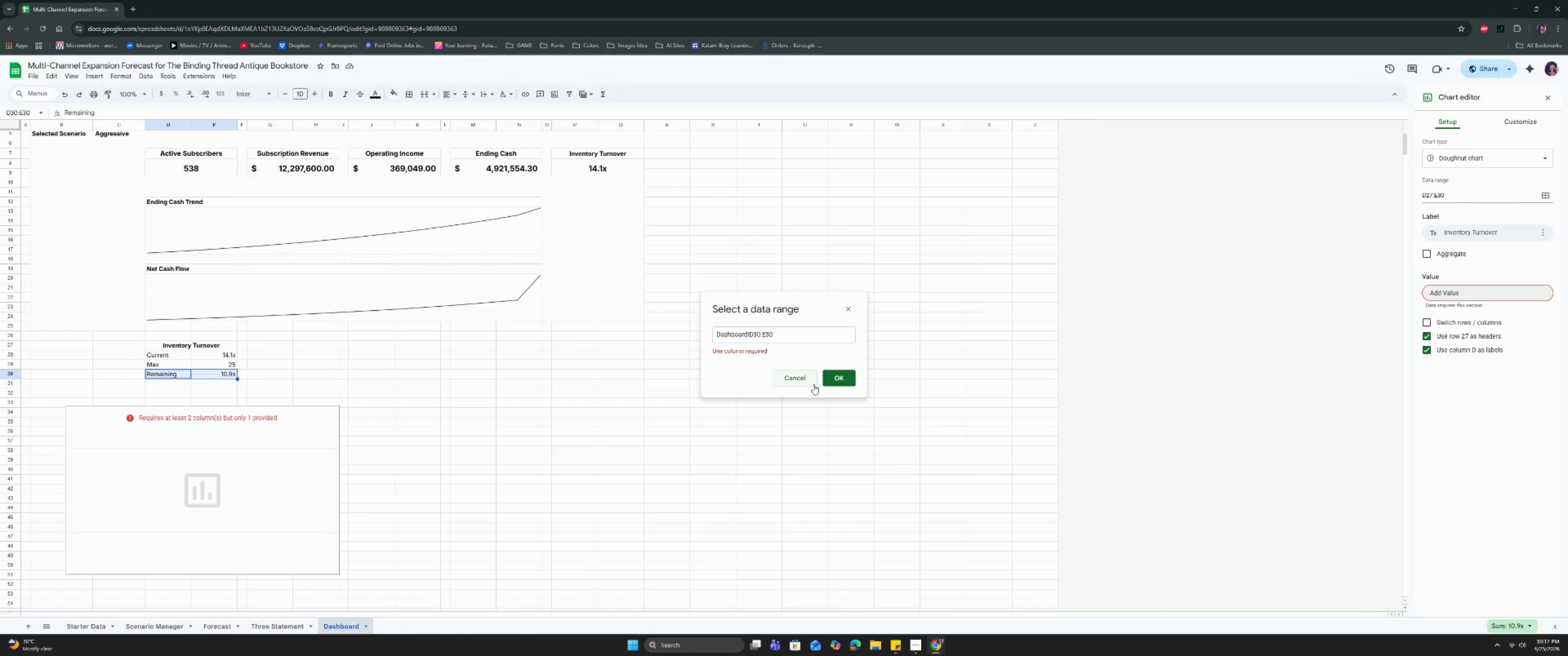 
double_click([813, 384])
 